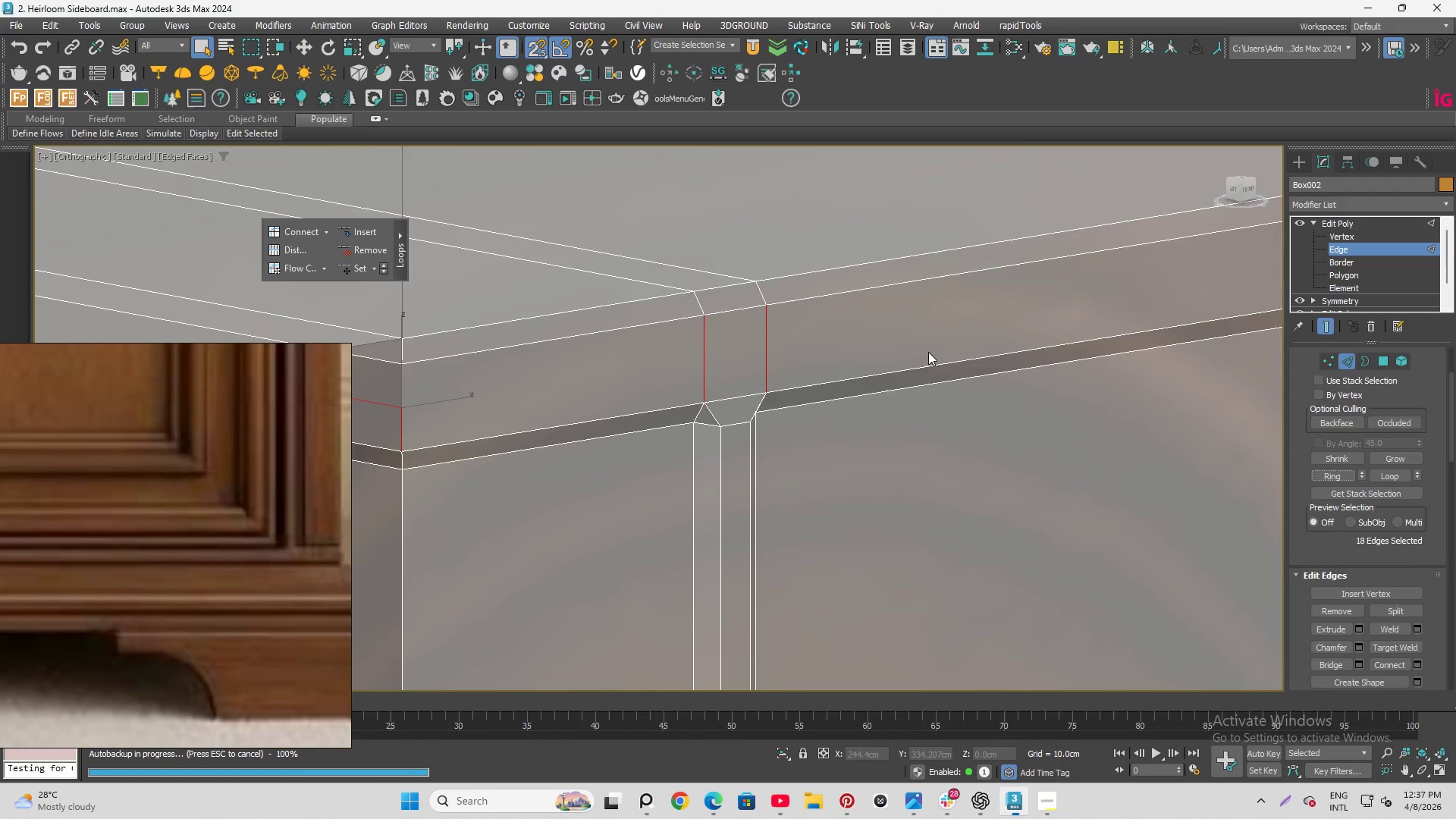 
hold_key(key=ControlLeft, duration=0.64)
left_click([841, 482])
 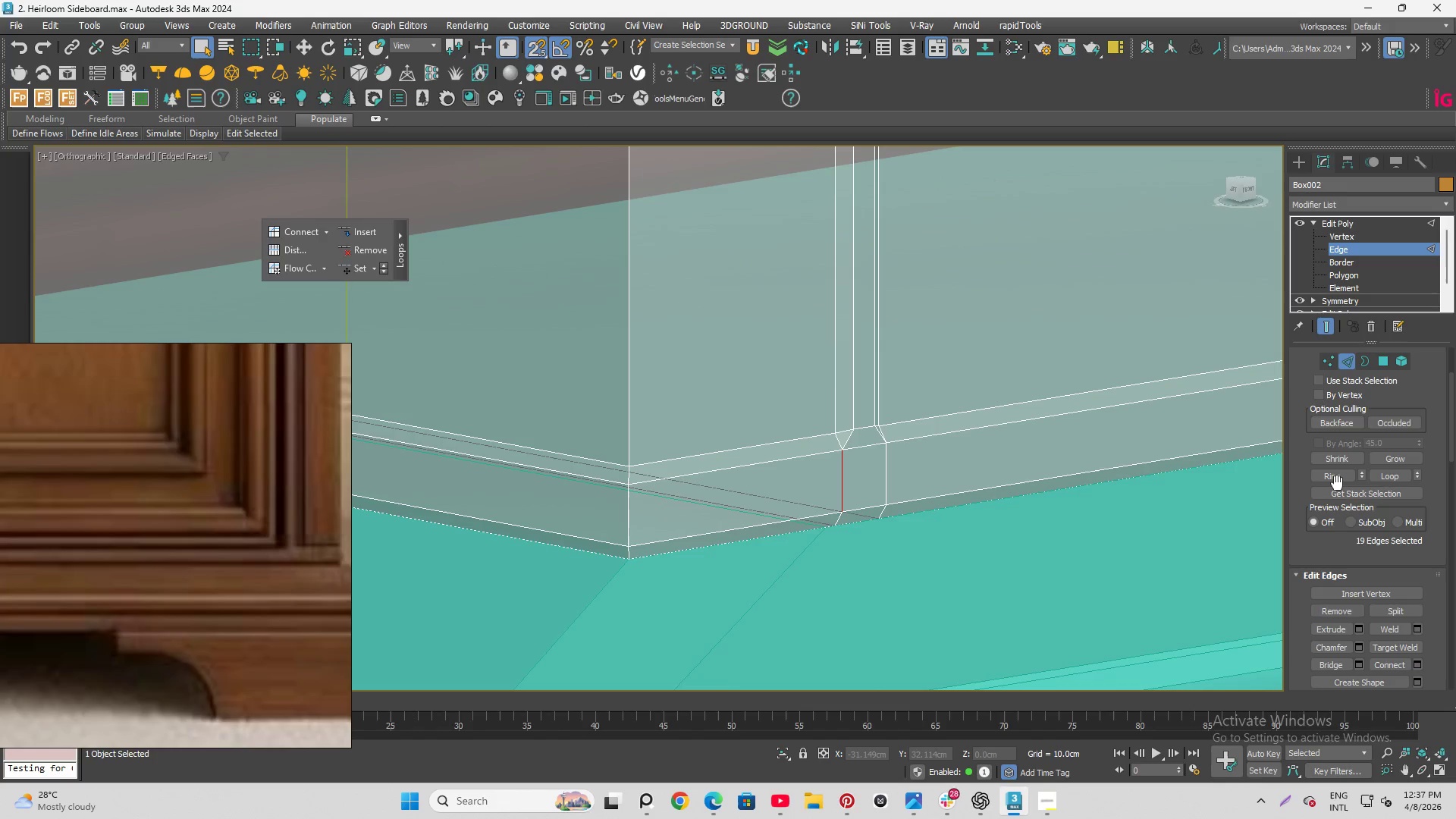 
scroll: coordinate [821, 490], scroll_direction: down, amount: 1.0
 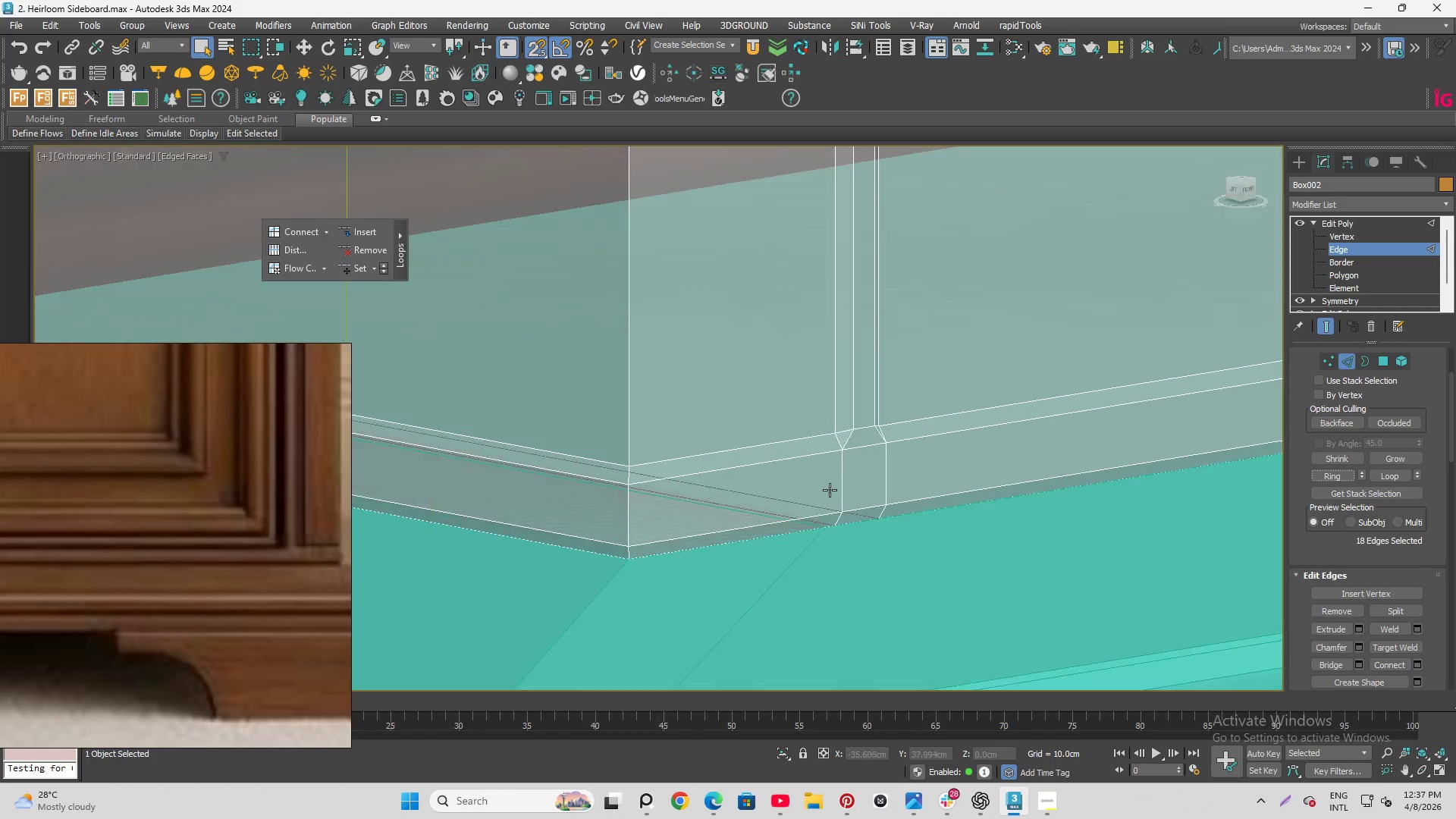 
left_click([1335, 476])
 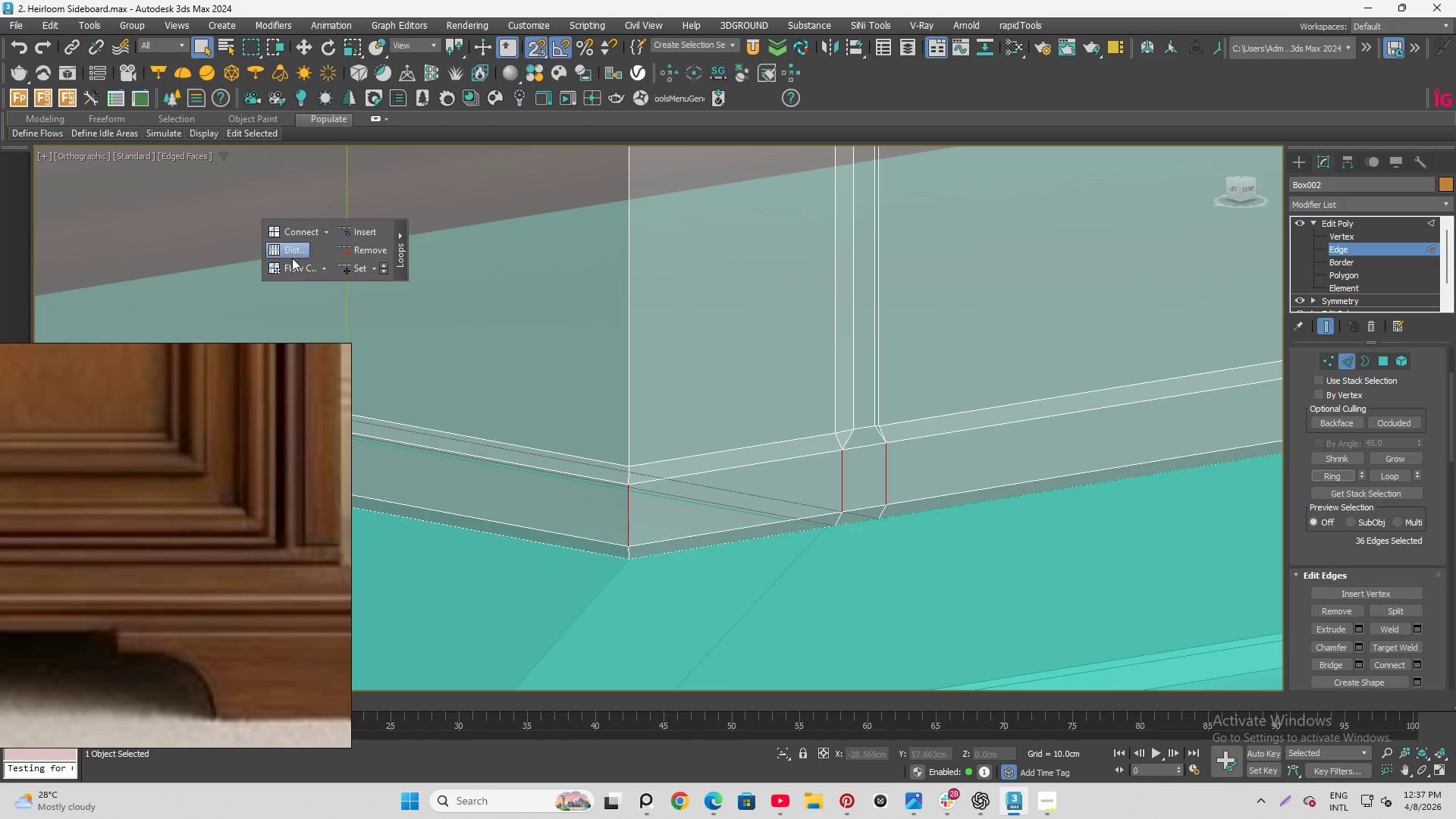 
left_click([297, 266])
 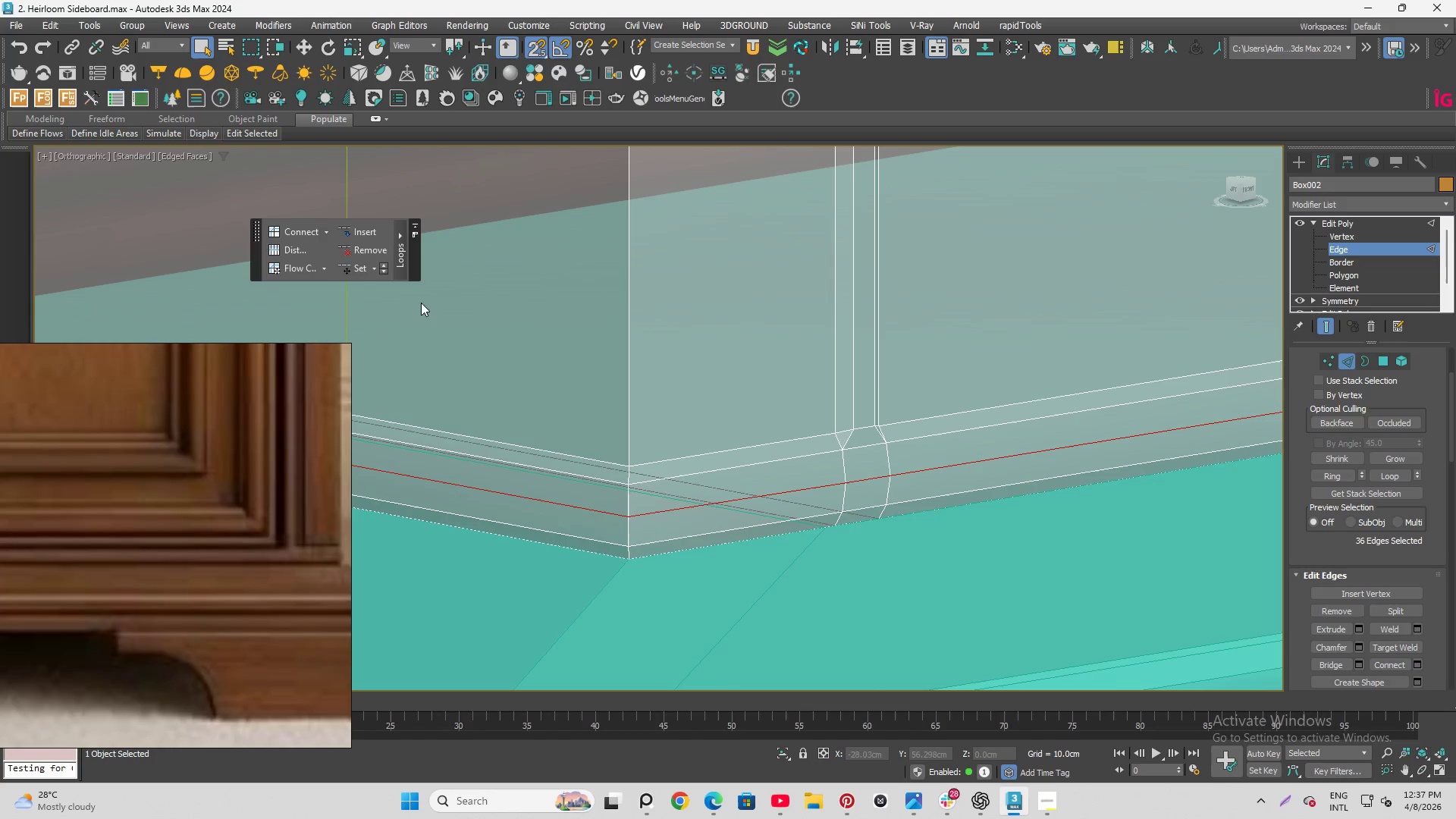 
scroll: coordinate [657, 482], scroll_direction: up, amount: 2.0
 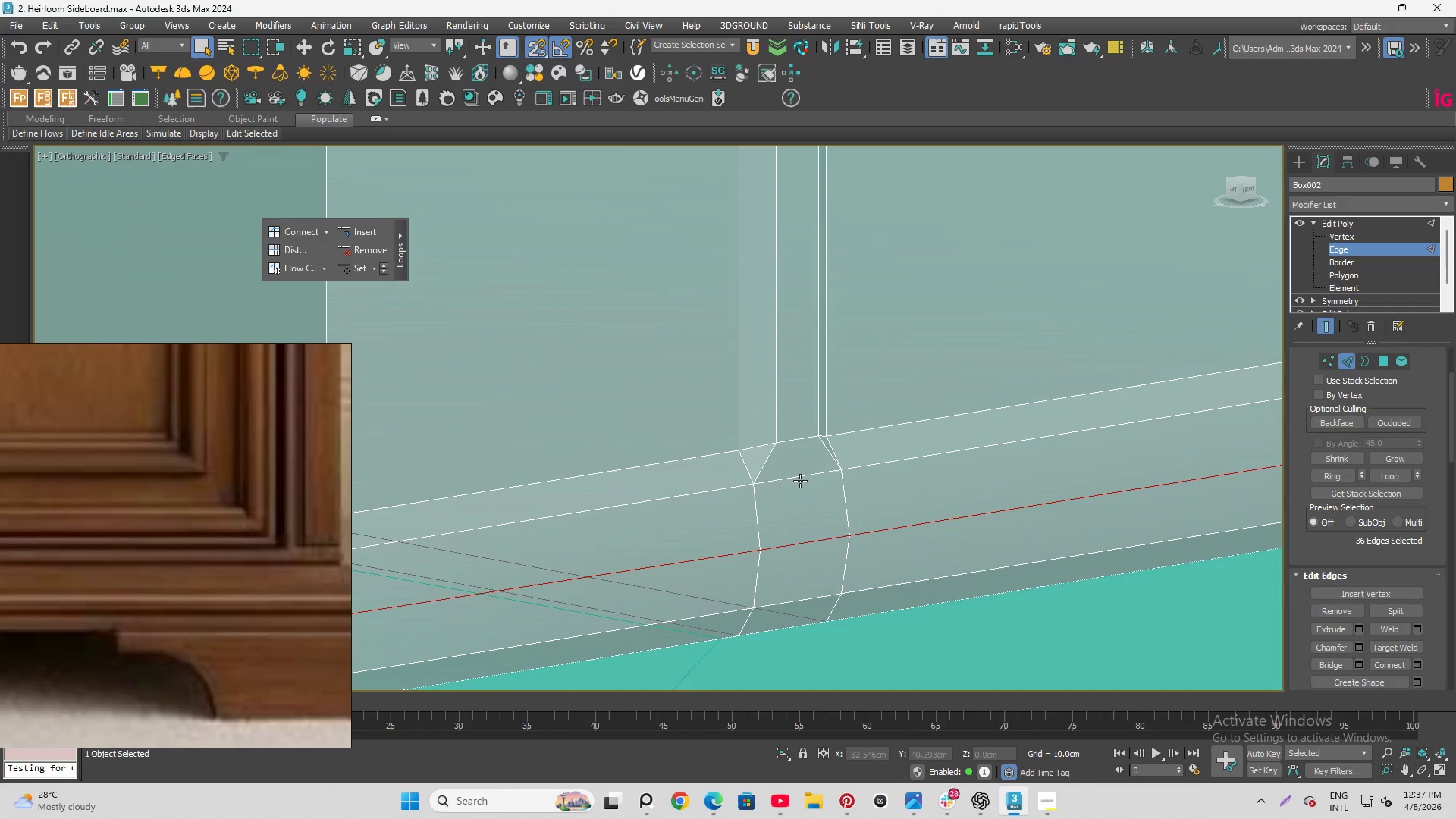 
left_click([800, 478])
 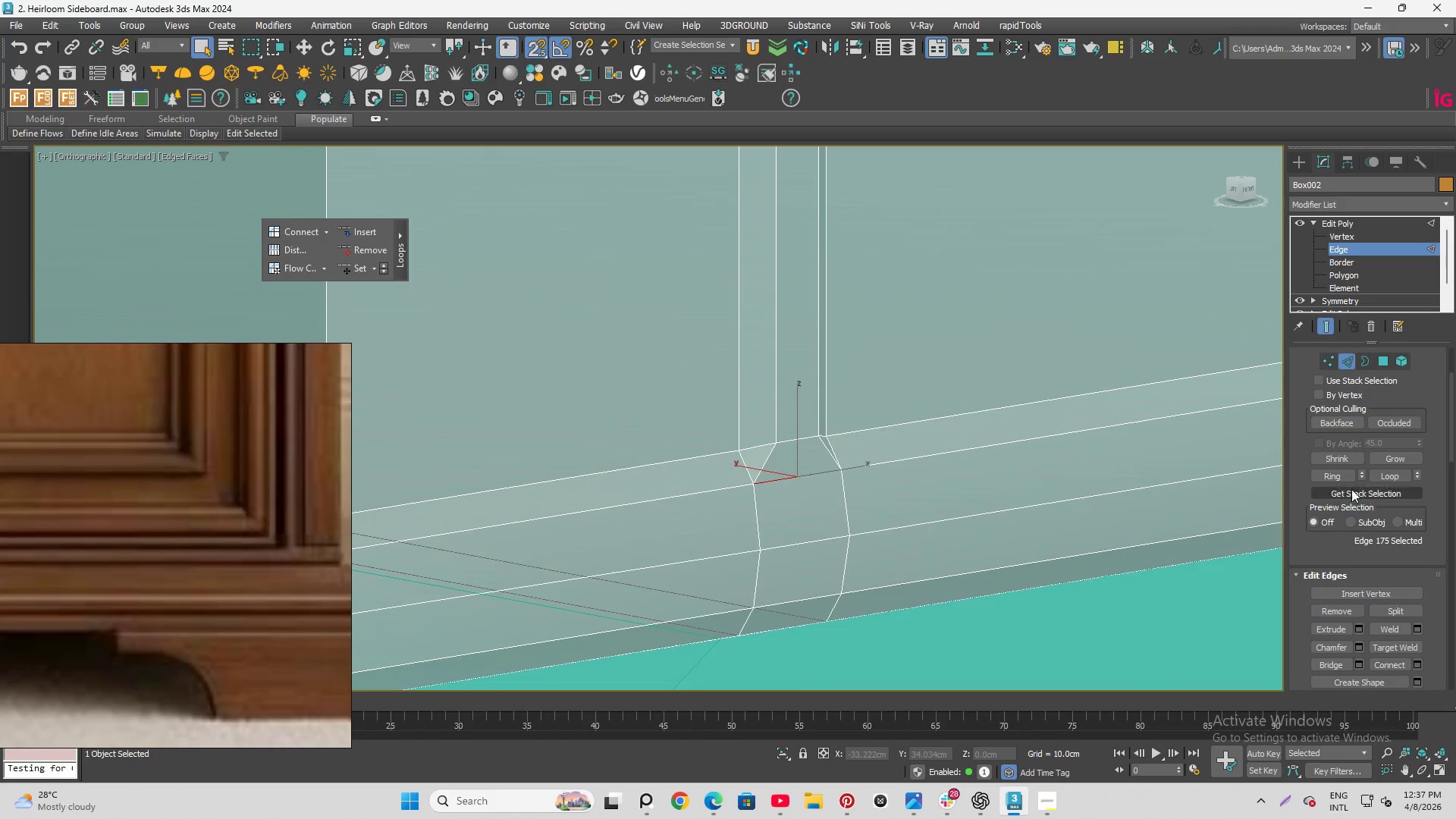 
left_click([1349, 480])
 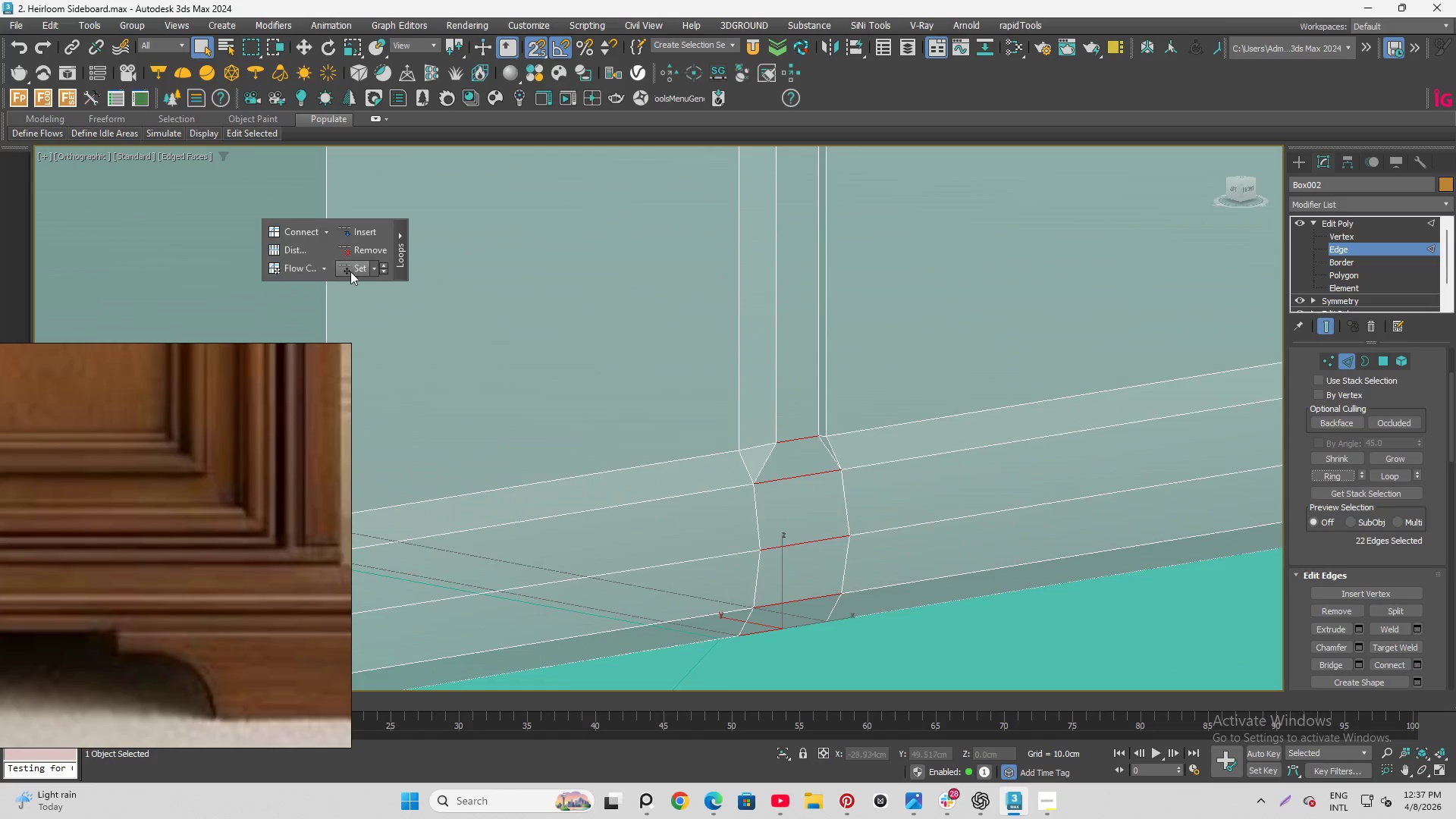 
mouse_move([296, 267])
 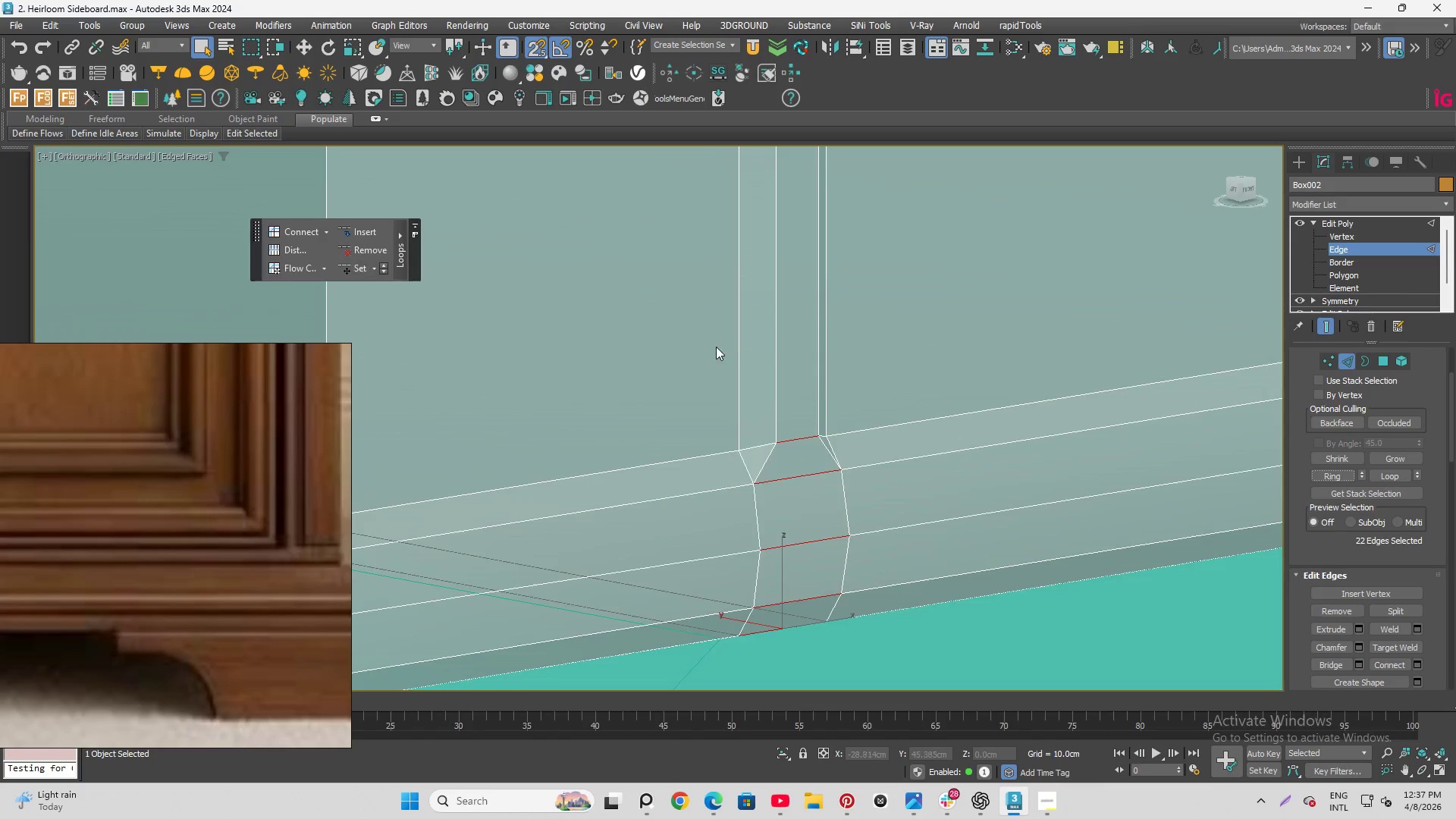 
scroll: coordinate [713, 347], scroll_direction: down, amount: 4.0
 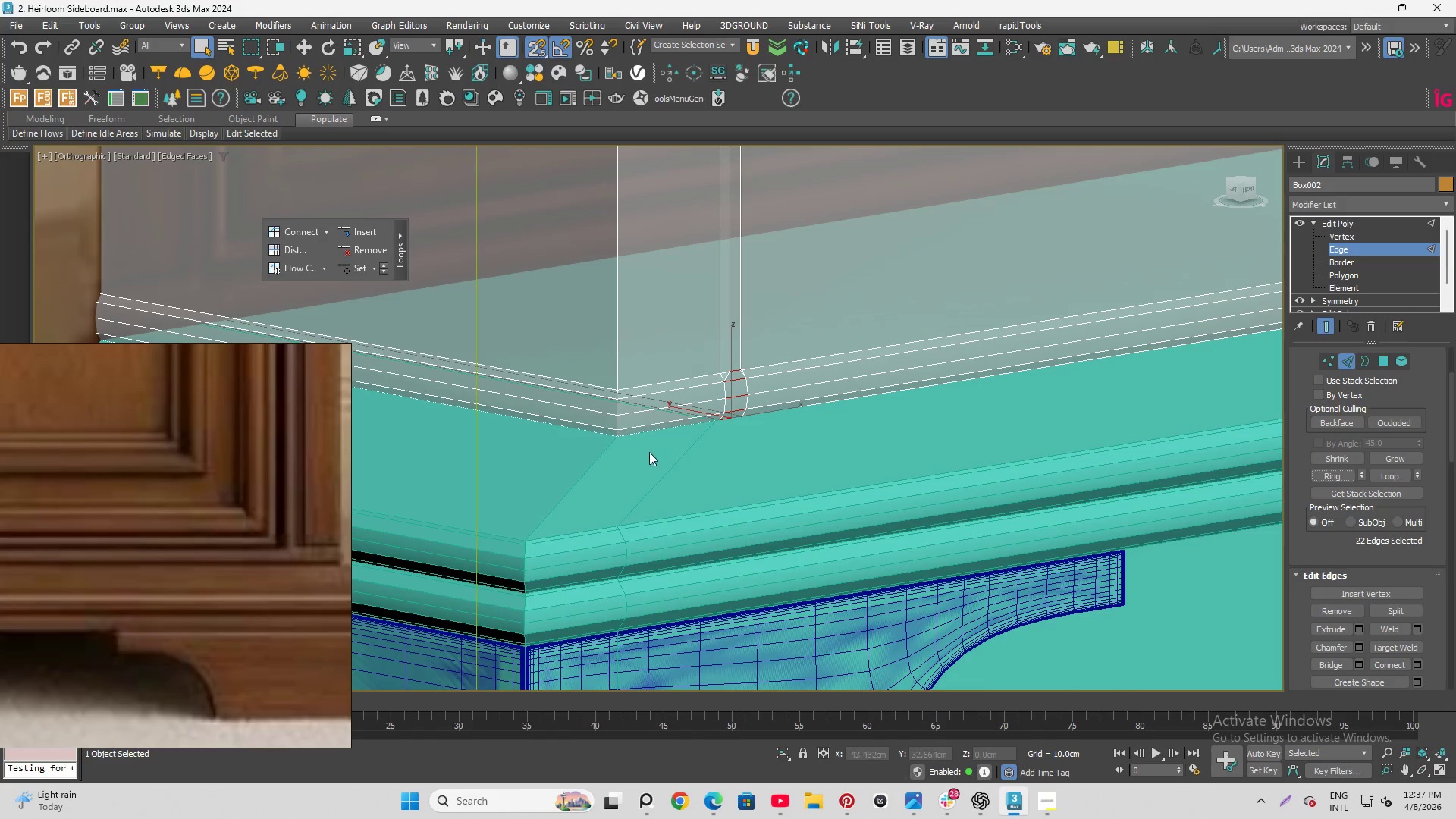 
hold_key(key=AltLeft, duration=1.0)
 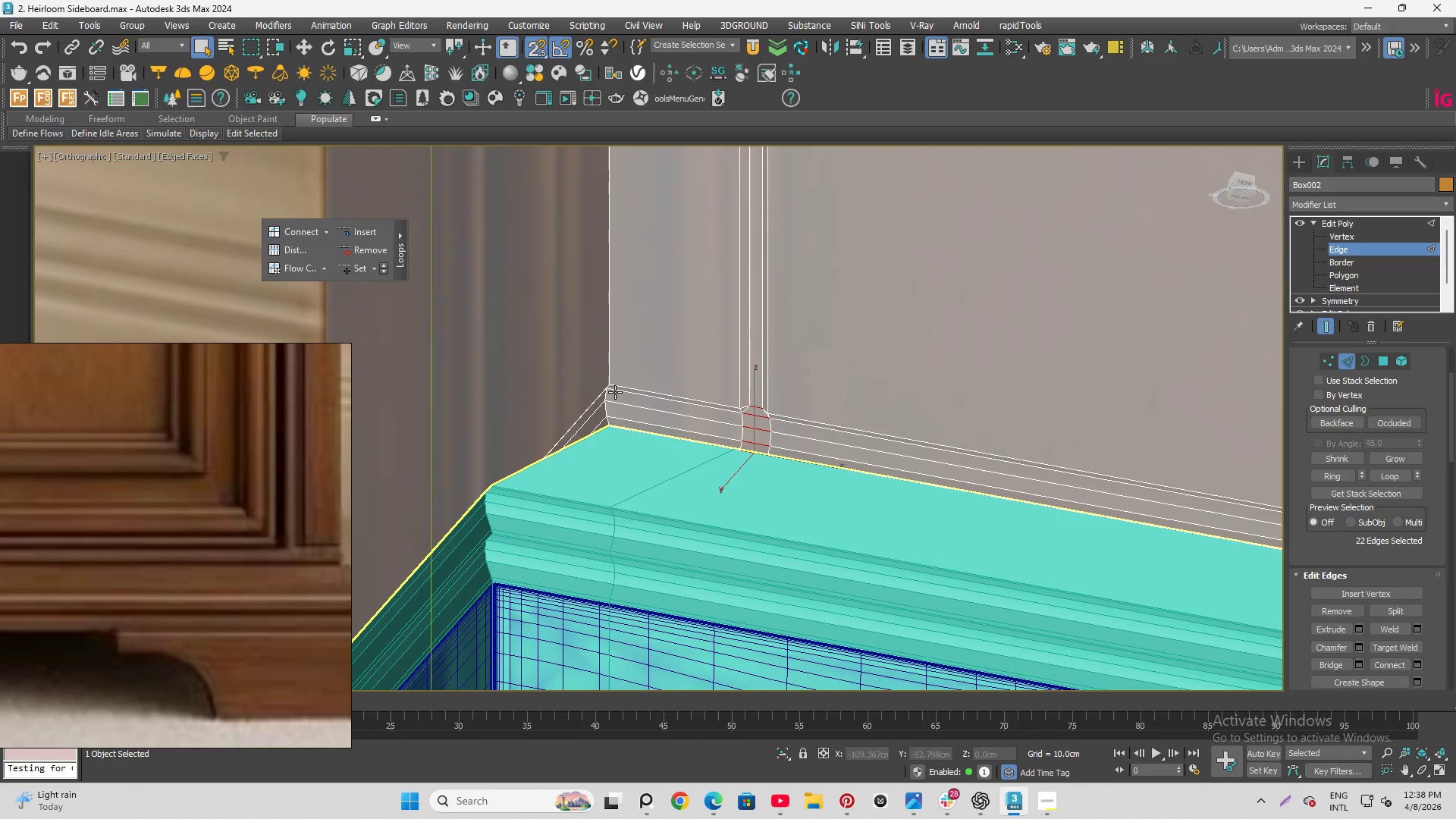 
key(Alt+Q)
 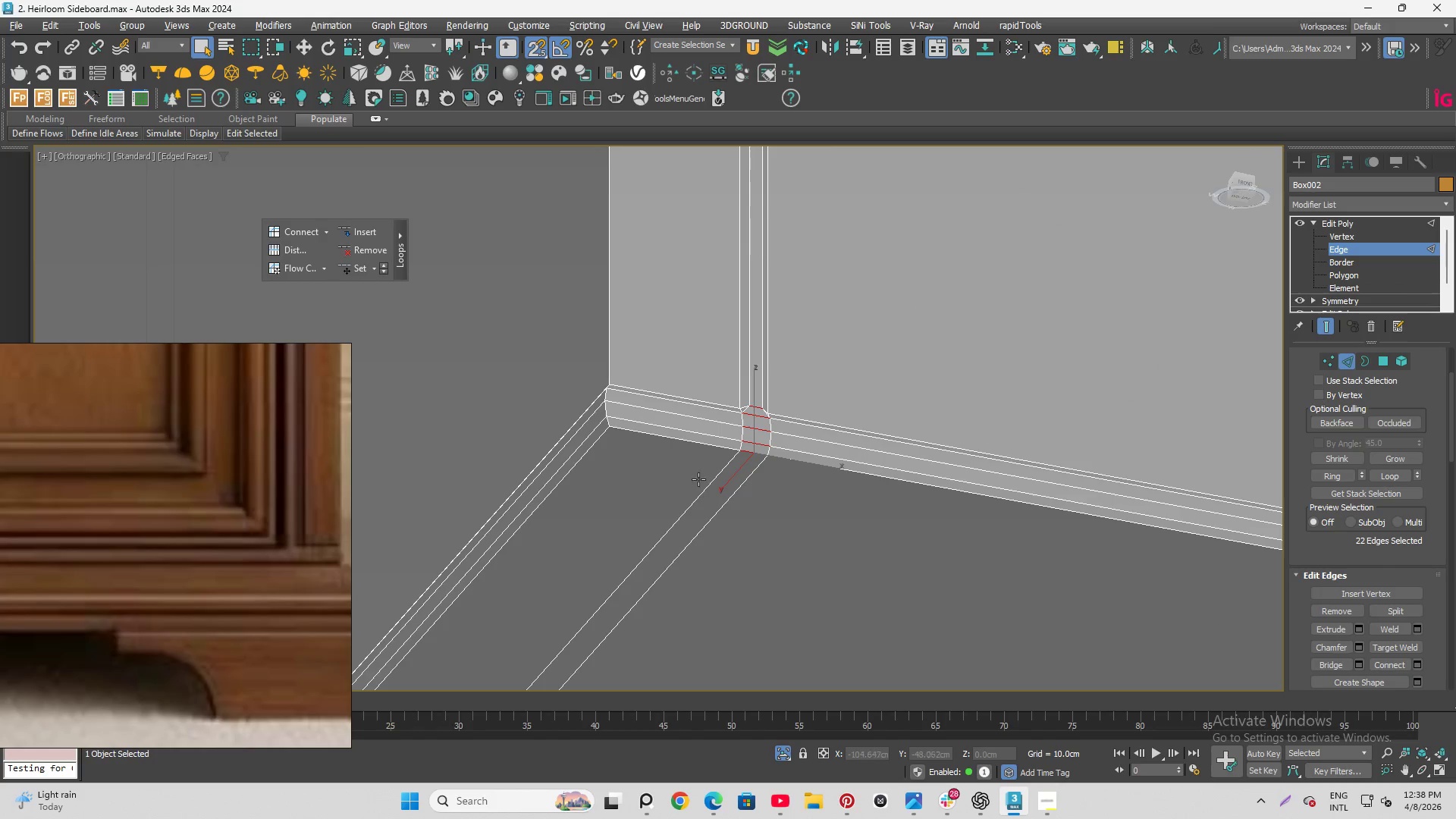 
scroll: coordinate [767, 423], scroll_direction: down, amount: 3.0
 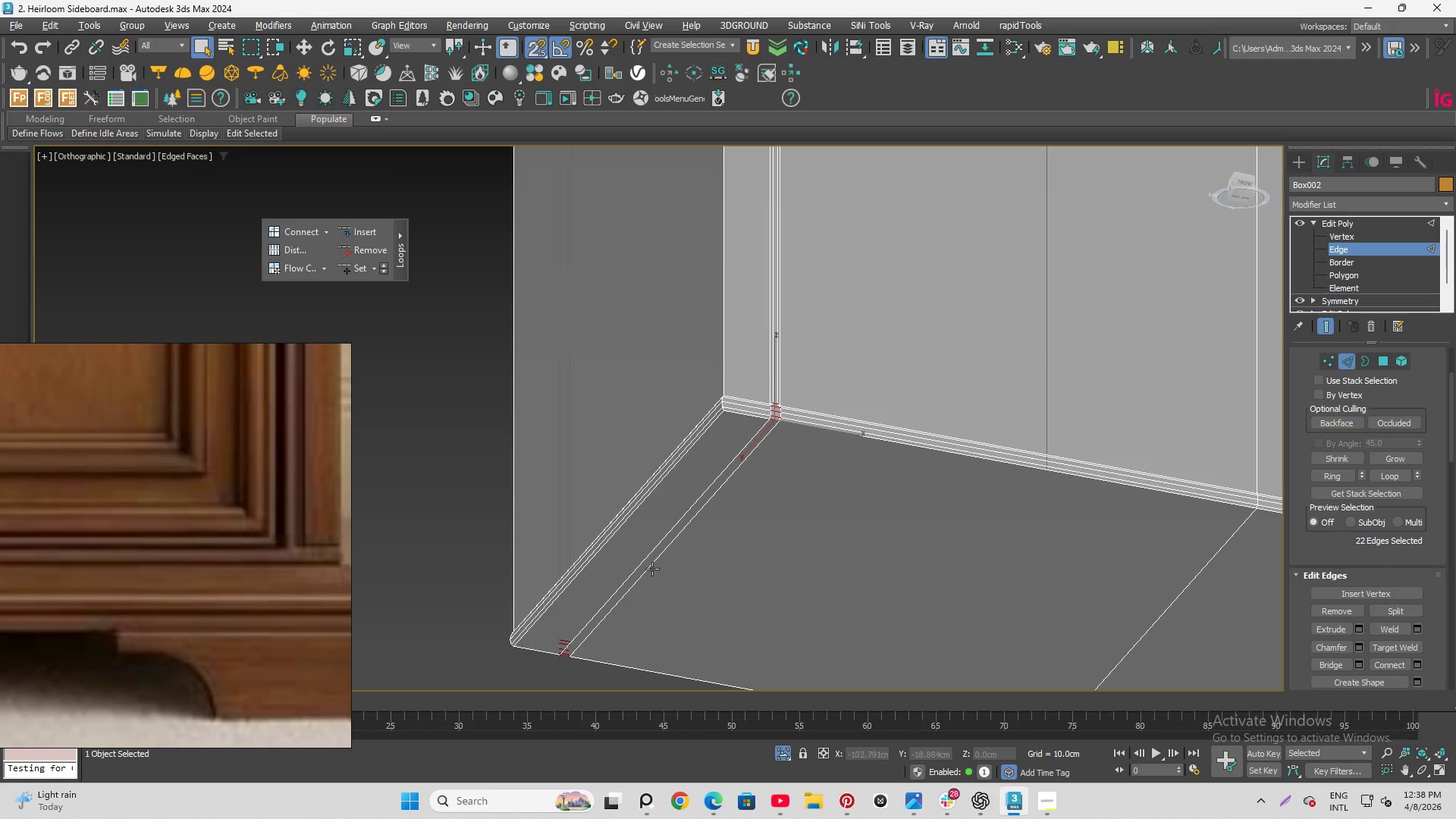 
scroll: coordinate [796, 357], scroll_direction: up, amount: 2.0
 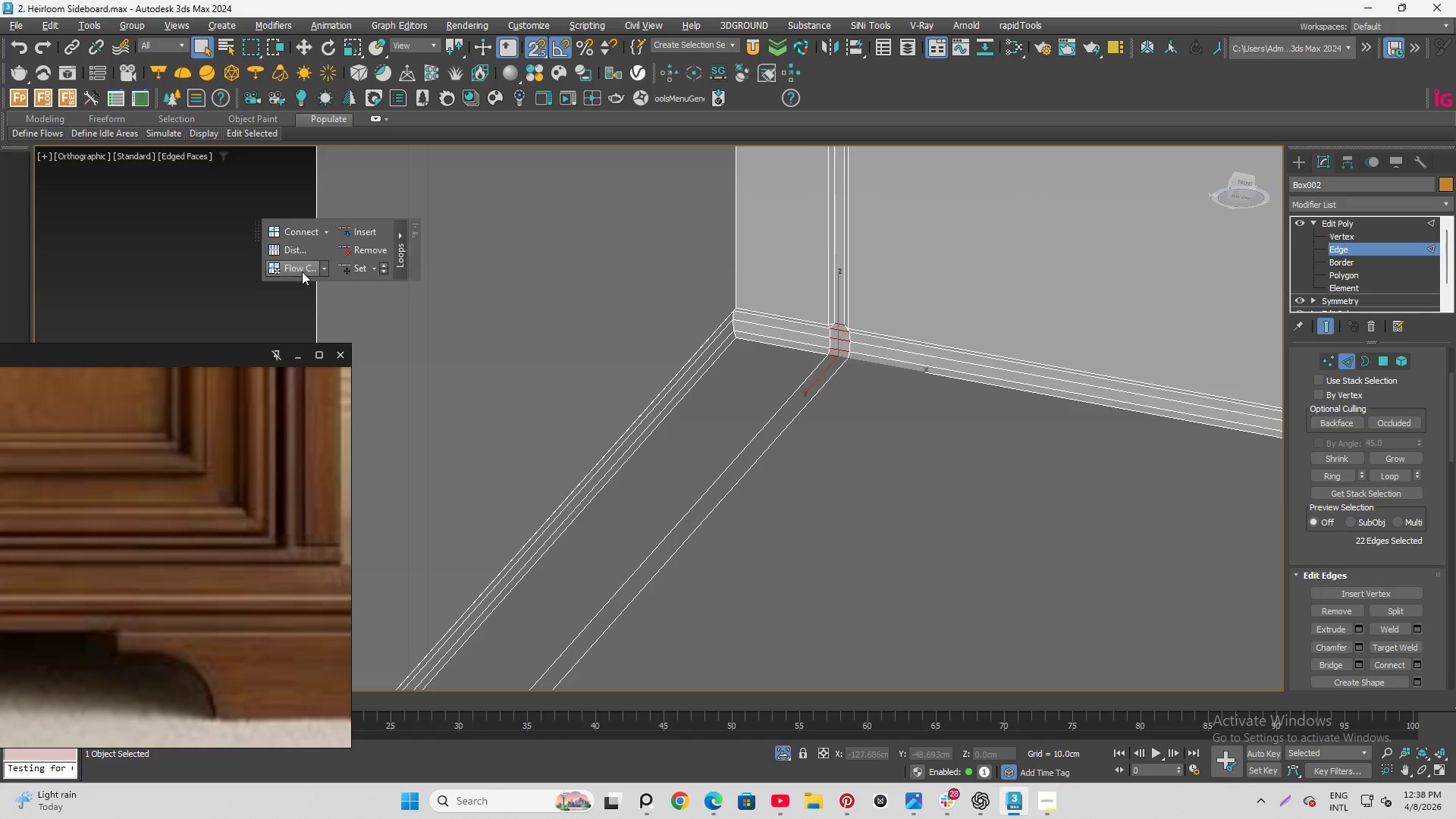 
left_click([302, 271])
 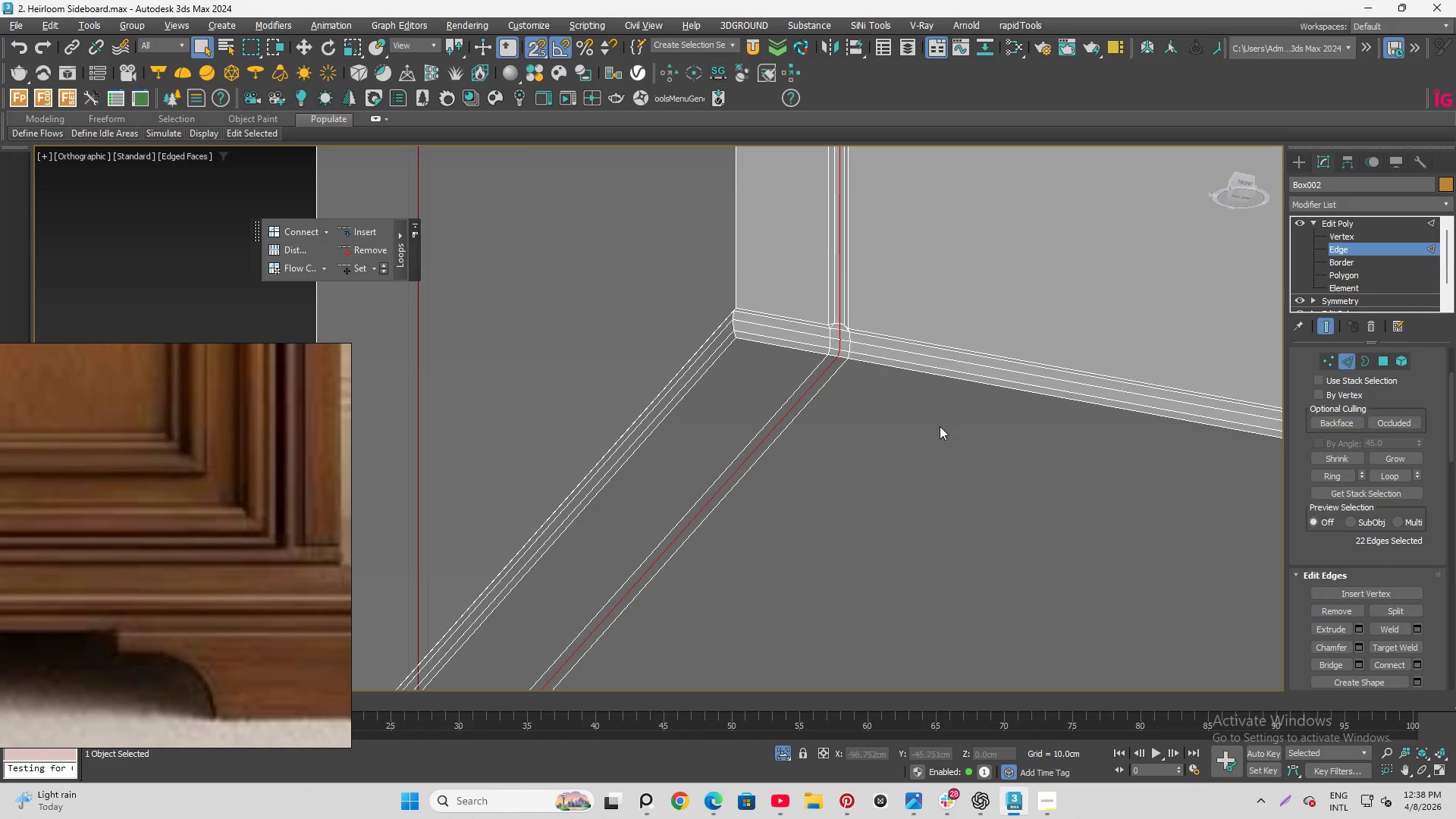 
hold_key(key=AltLeft, duration=1.5)
scroll: coordinate [844, 375], scroll_direction: up, amount: 5.0
 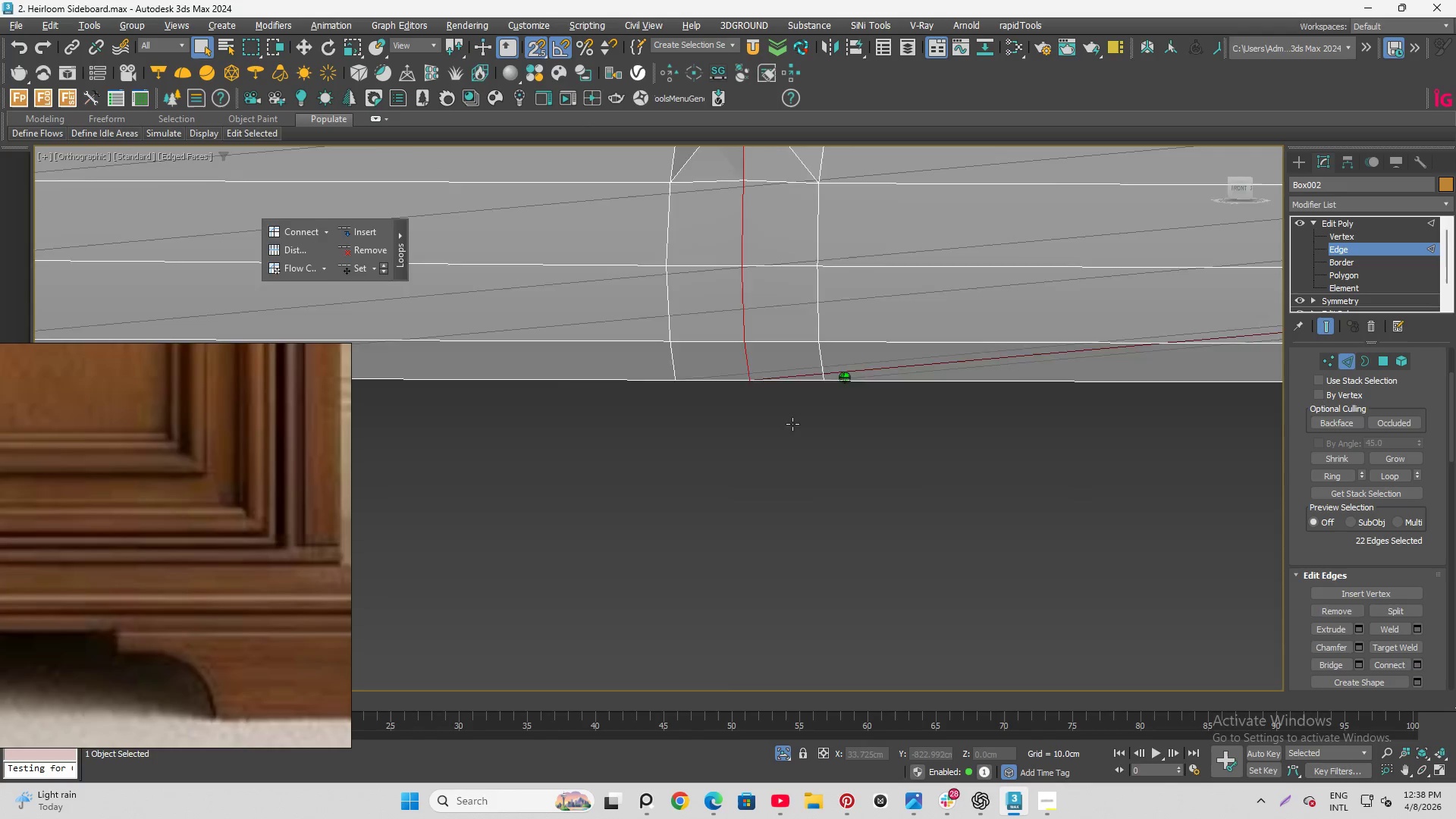 
hold_key(key=AltLeft, duration=0.41)
 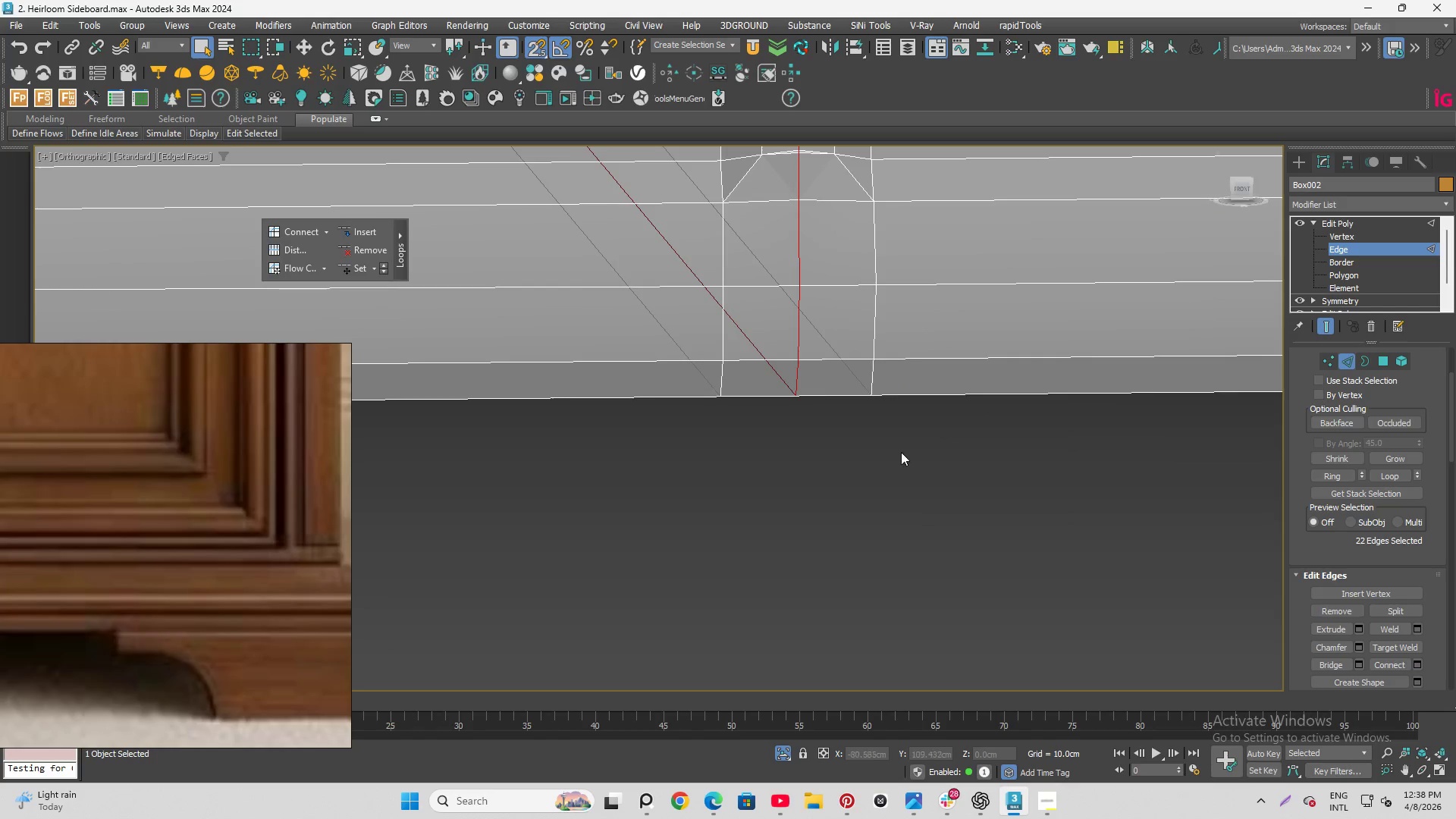 
scroll: coordinate [843, 497], scroll_direction: down, amount: 4.0
 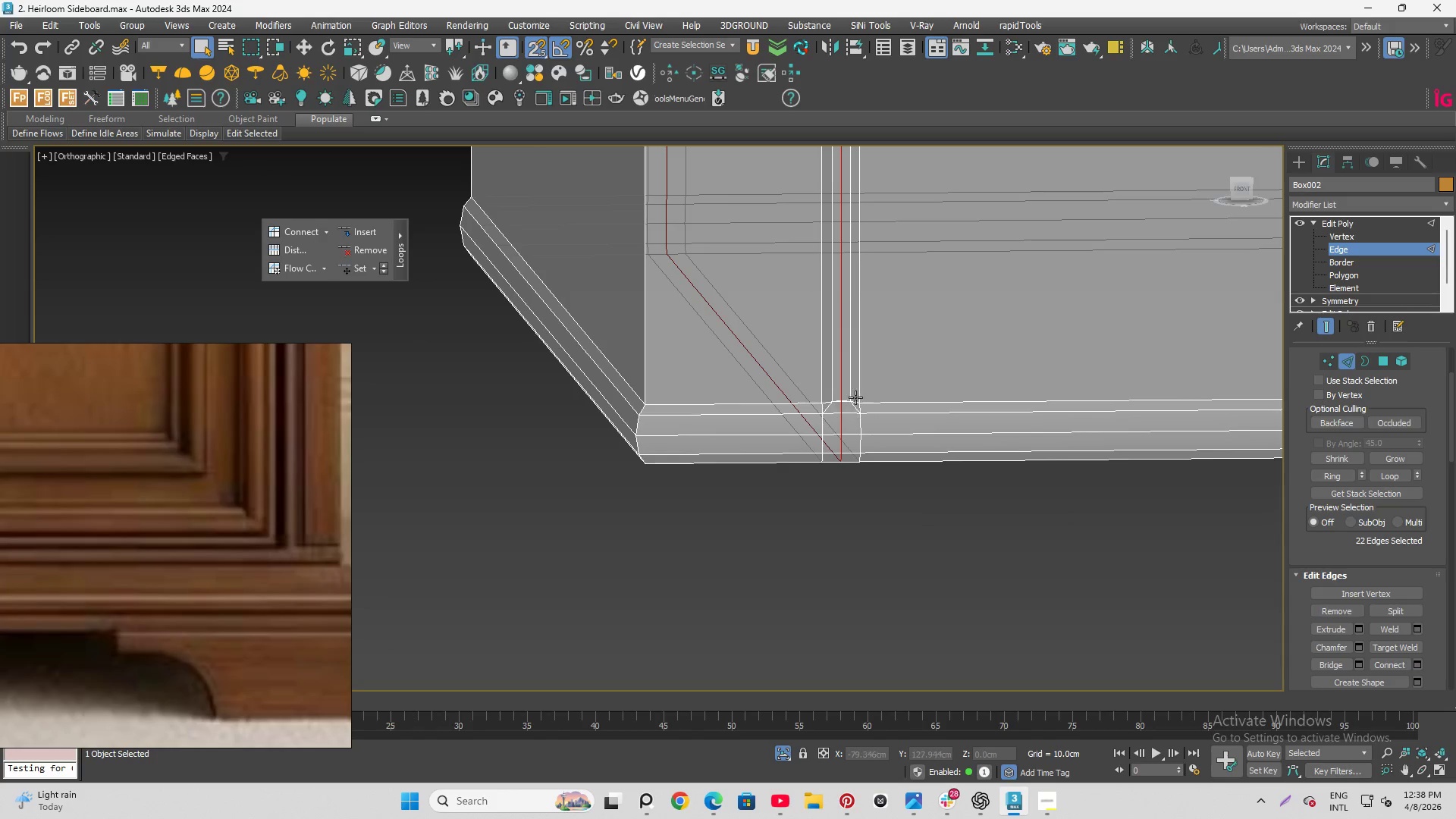 
hold_key(key=AltLeft, duration=0.58)
 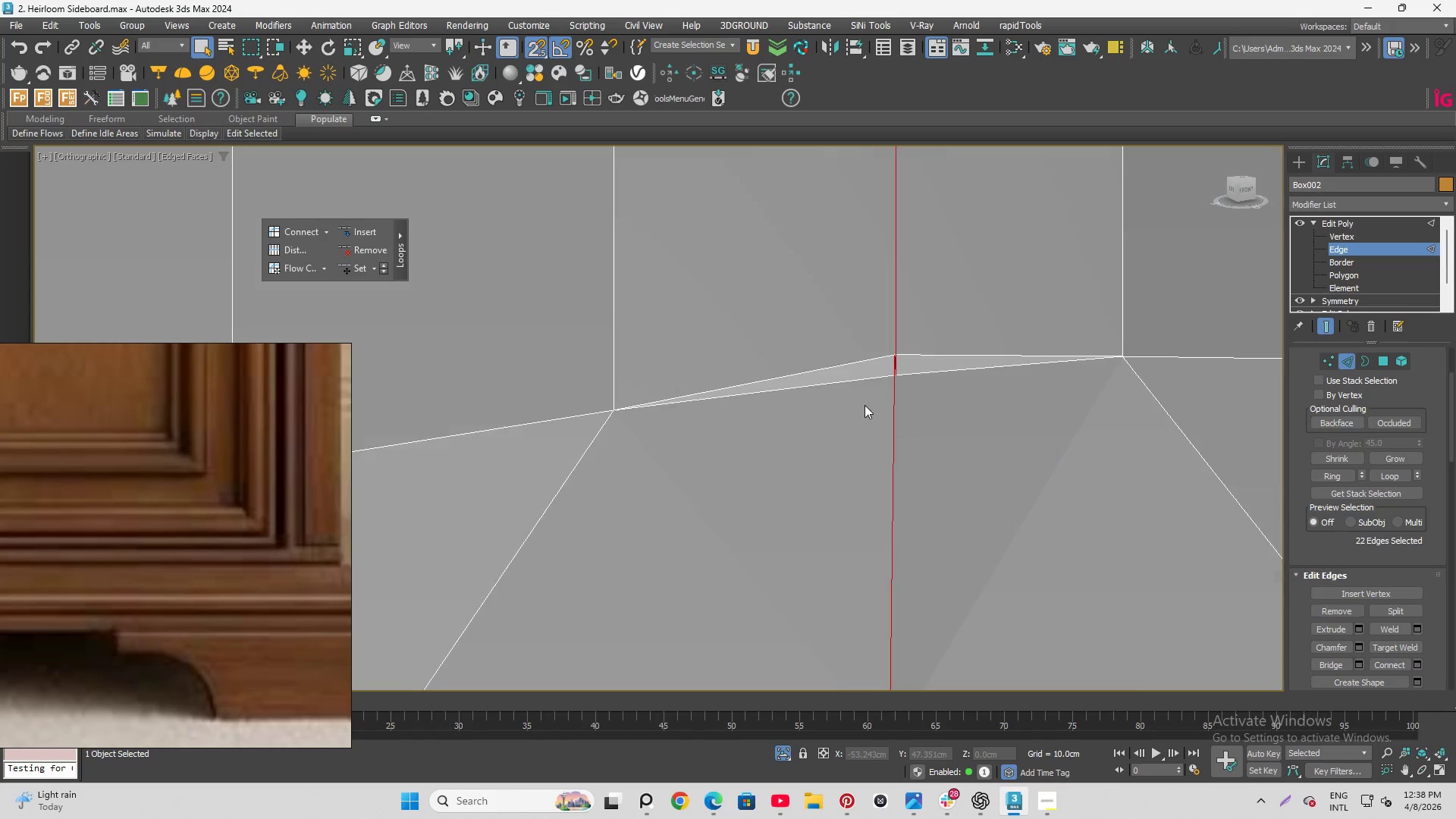 
hold_key(key=AltLeft, duration=2.95)
scroll: coordinate [864, 405], scroll_direction: up, amount: 10.0
 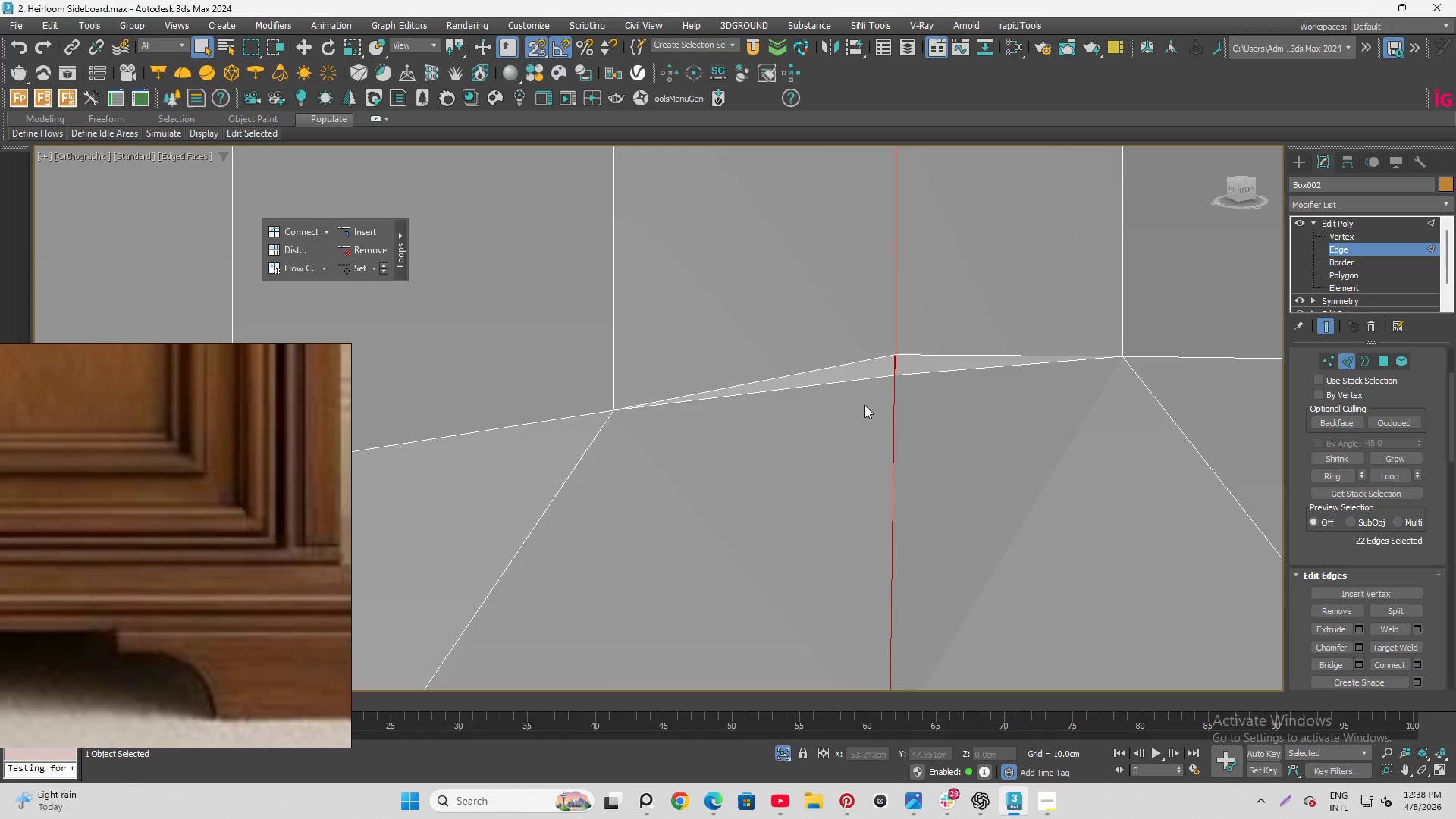 
scroll: coordinate [852, 410], scroll_direction: down, amount: 2.0
 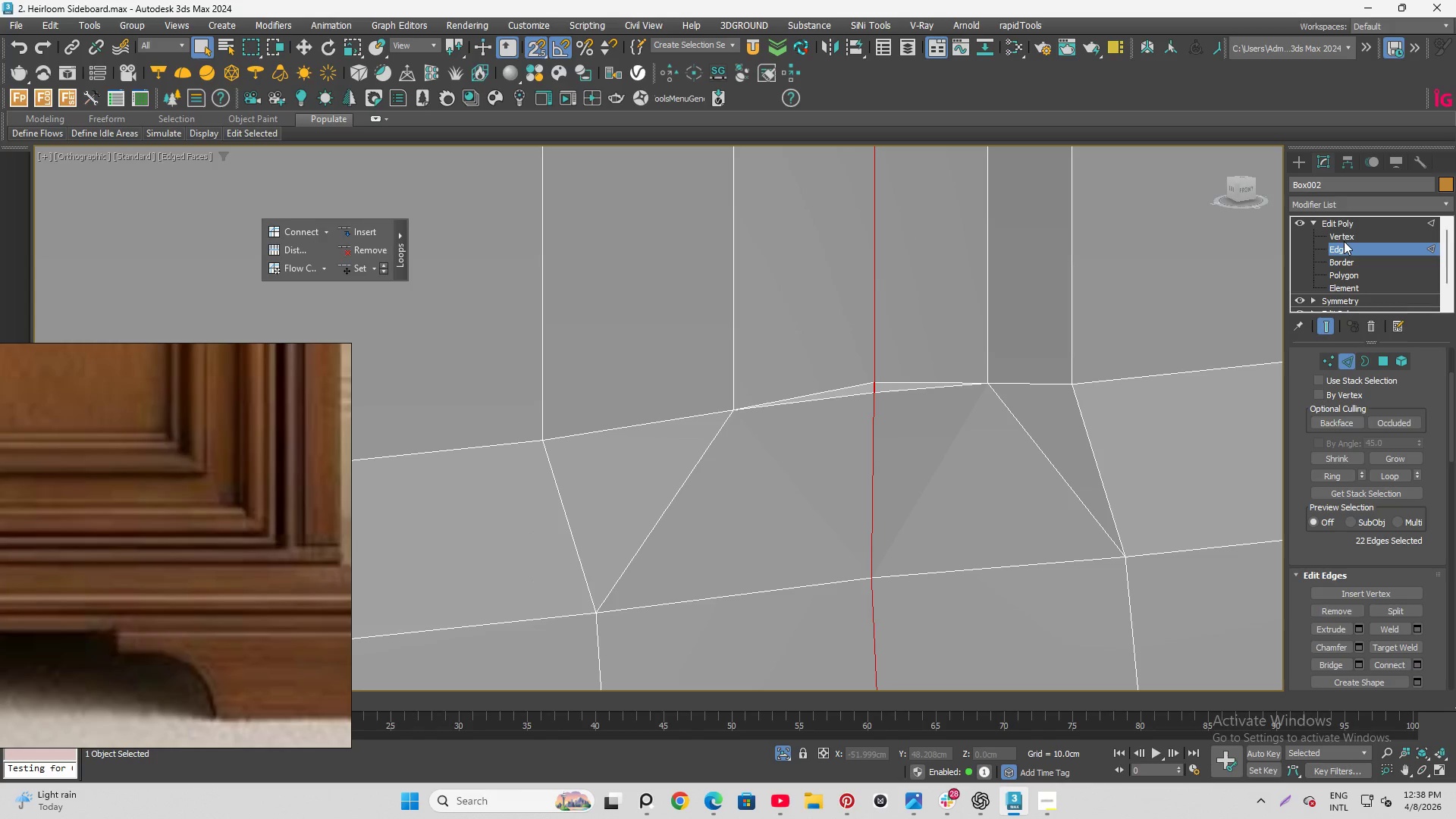 
left_click([1344, 238])
 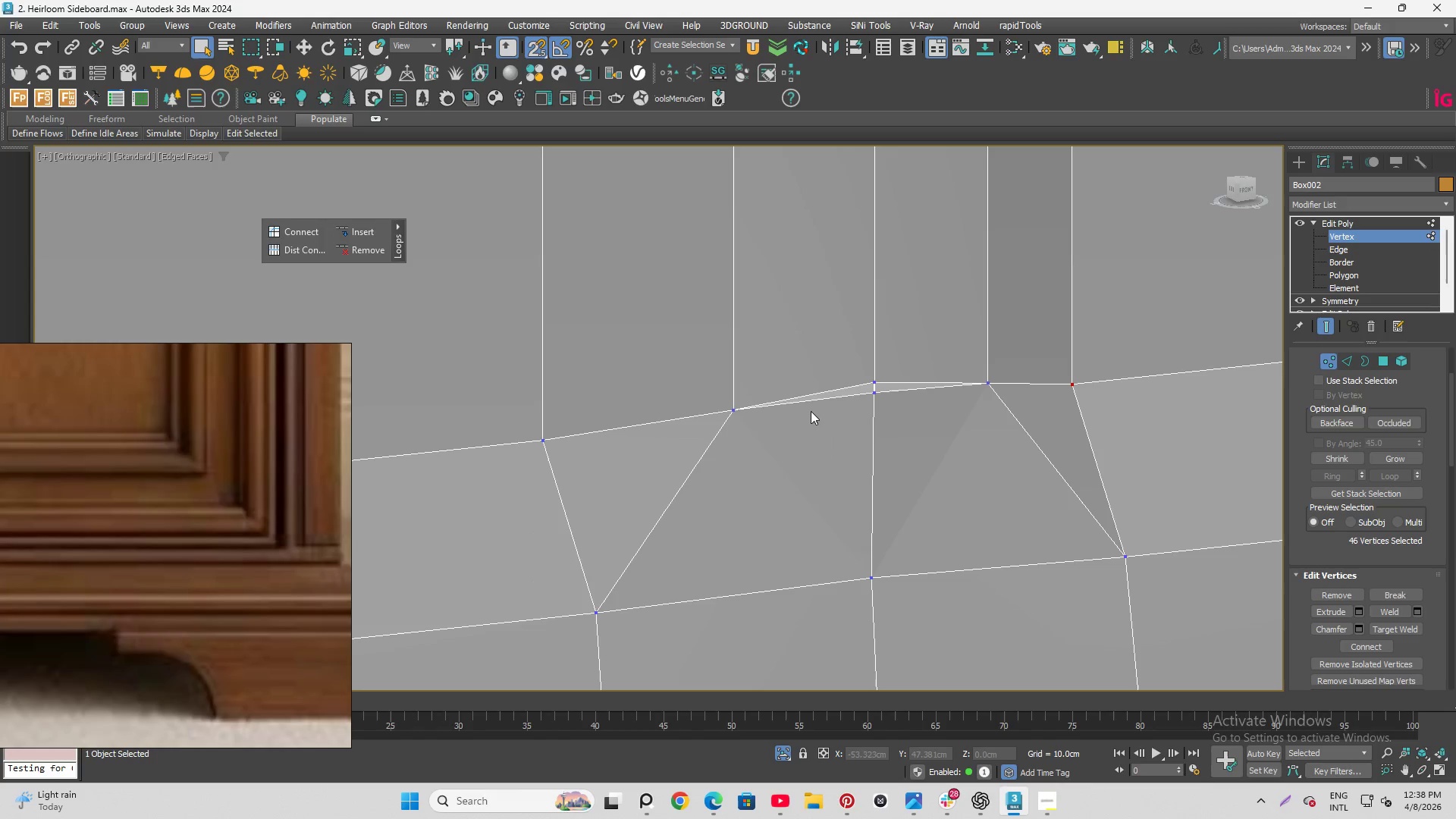 
hold_key(key=AltLeft, duration=1.47)
scroll: coordinate [915, 407], scroll_direction: up, amount: 1.0
 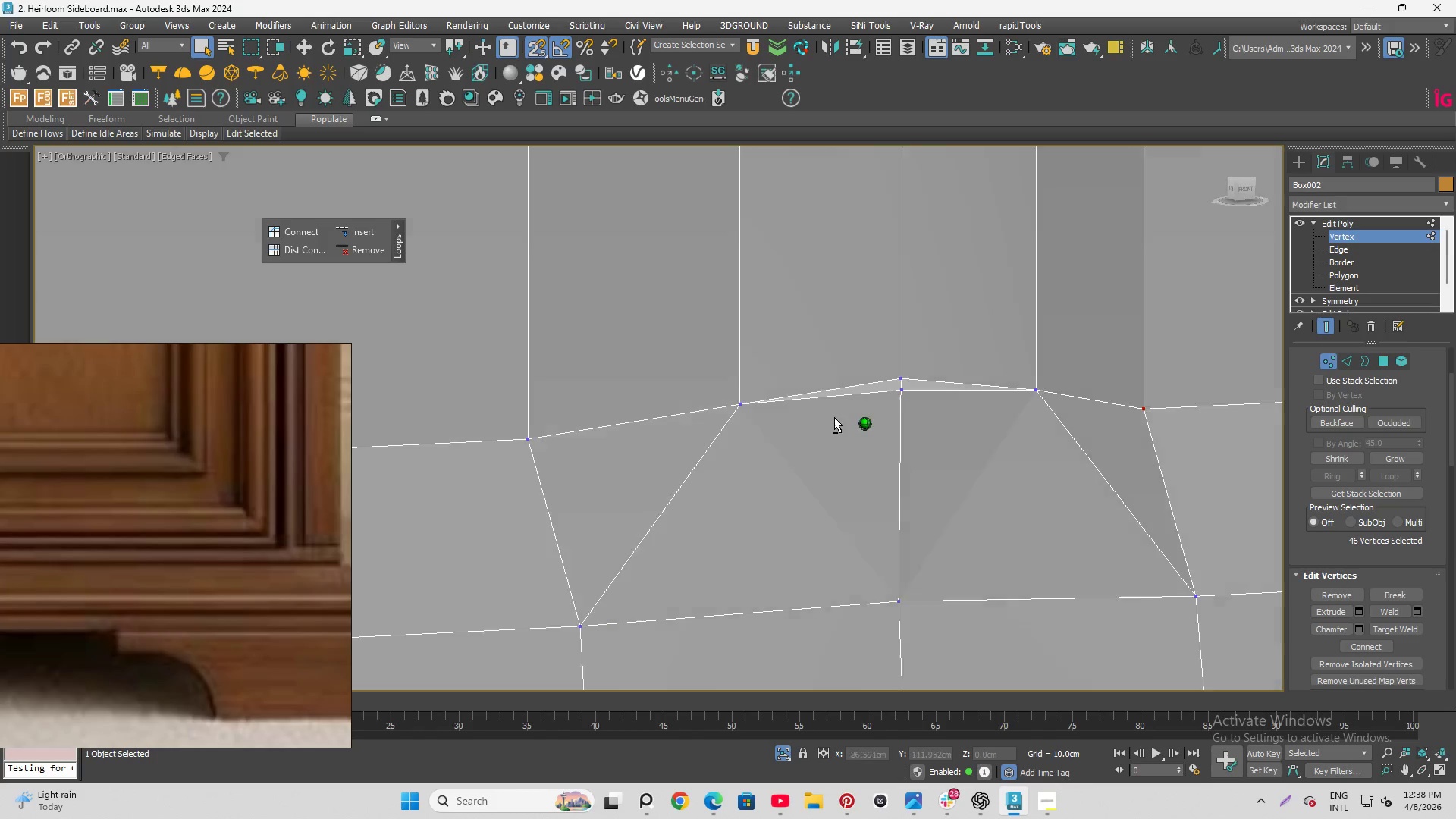 
hold_key(key=AltLeft, duration=7.98)
left_click_drag(start_coordinate=[863, 335], to_coordinate=[912, 438])
 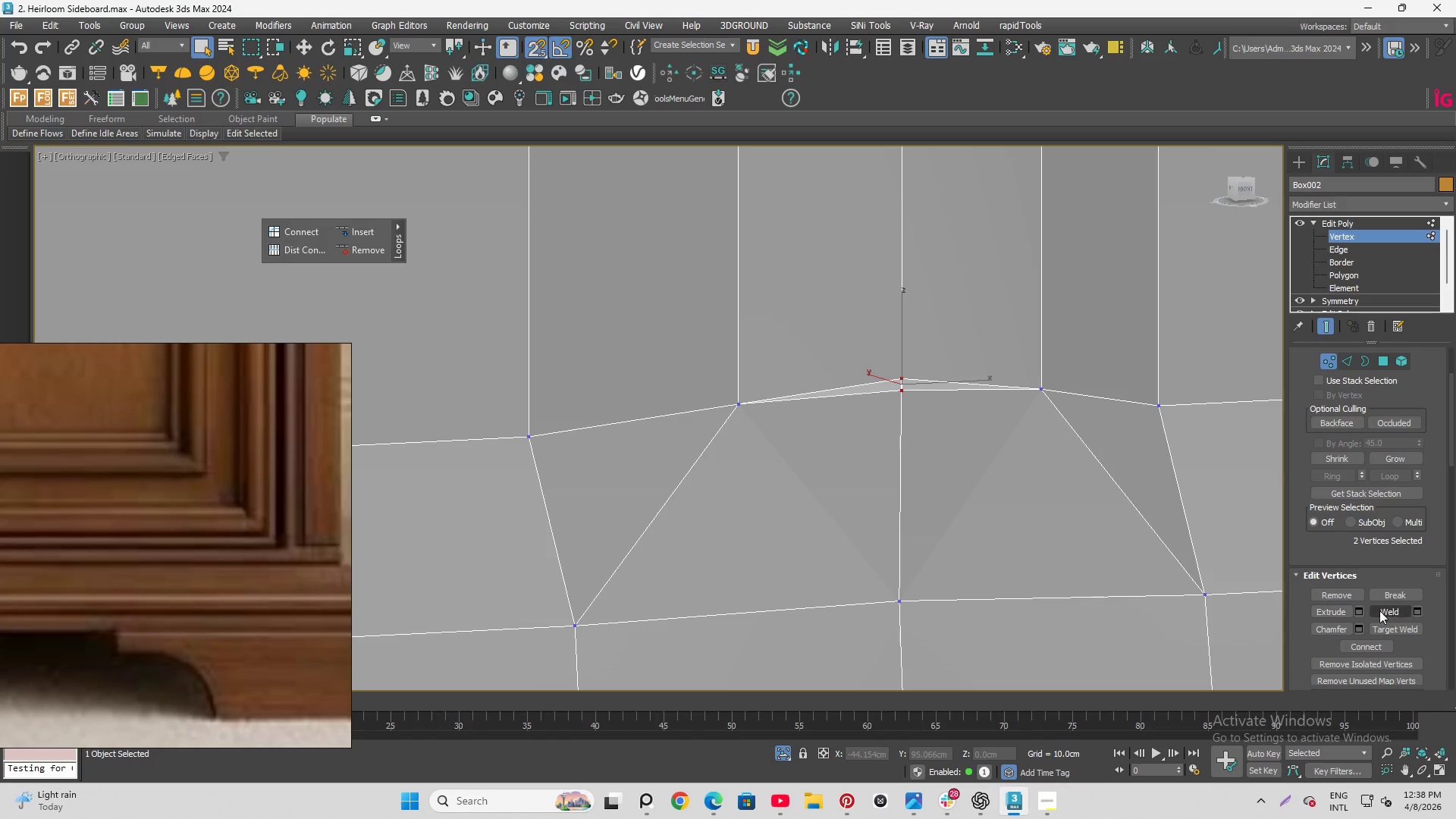 
left_click([1385, 606])
 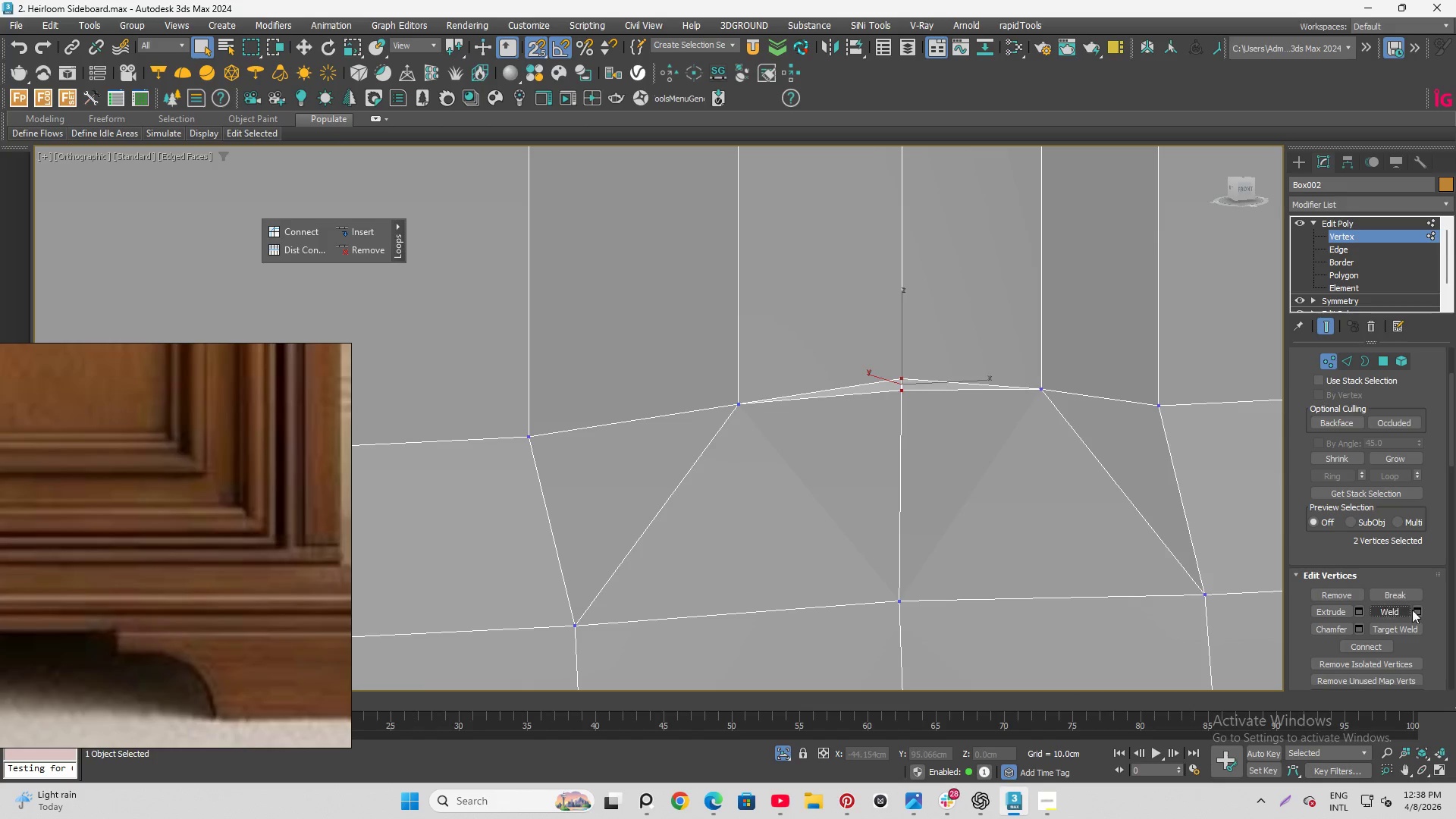 
left_click([1421, 611])
 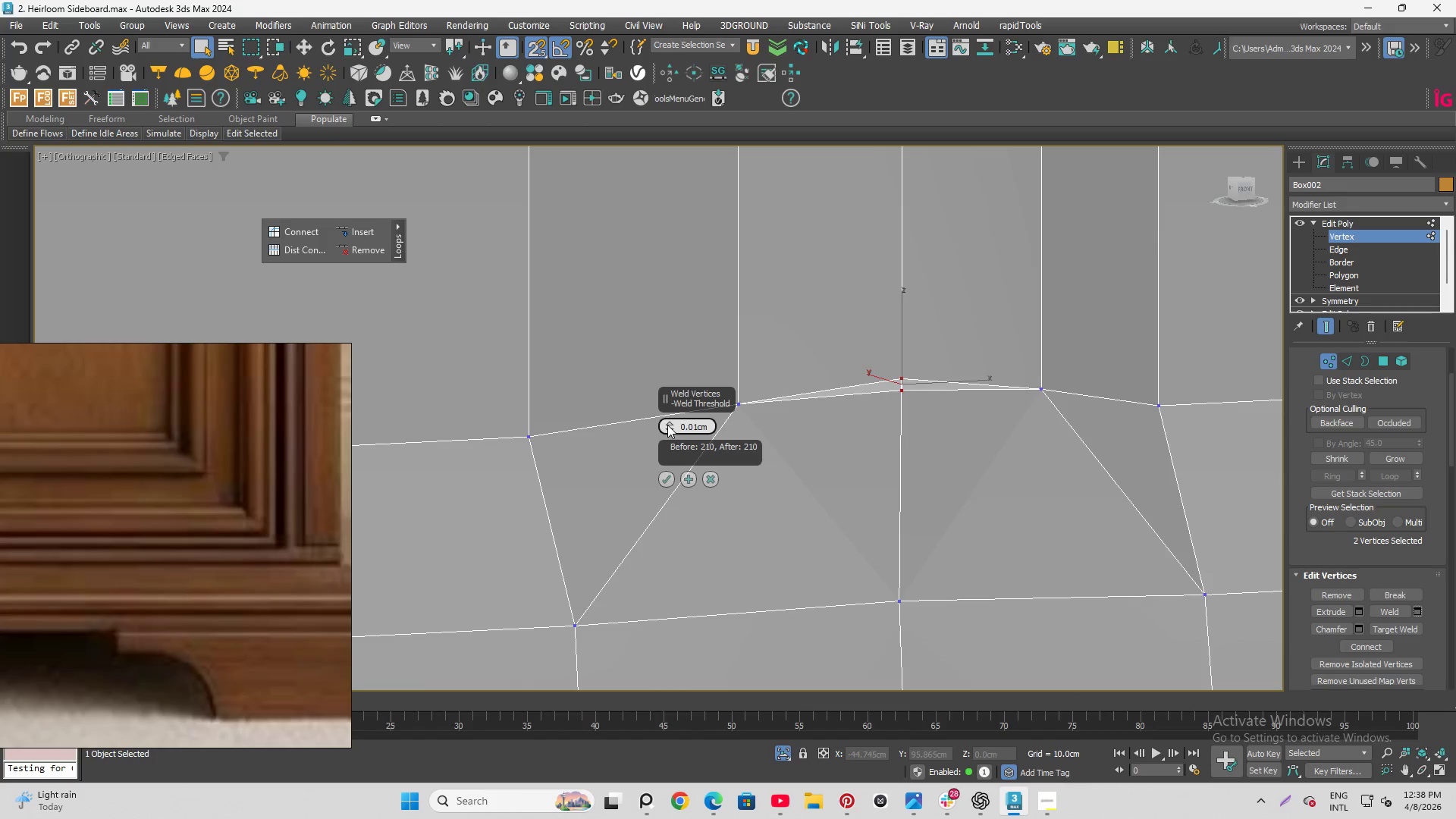 
left_click_drag(start_coordinate=[667, 424], to_coordinate=[640, 102])
 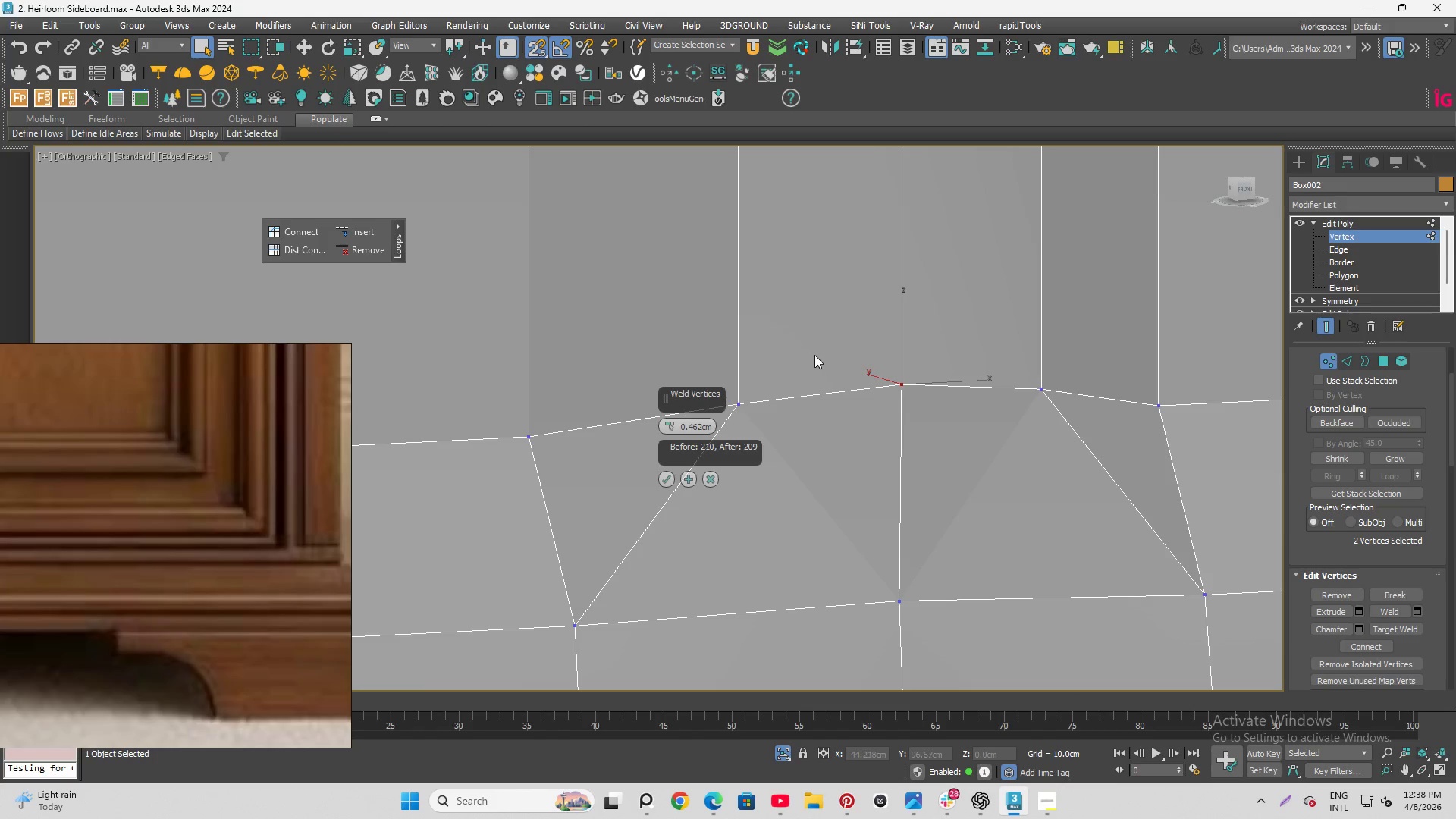 
hold_key(key=AltLeft, duration=1.5)
 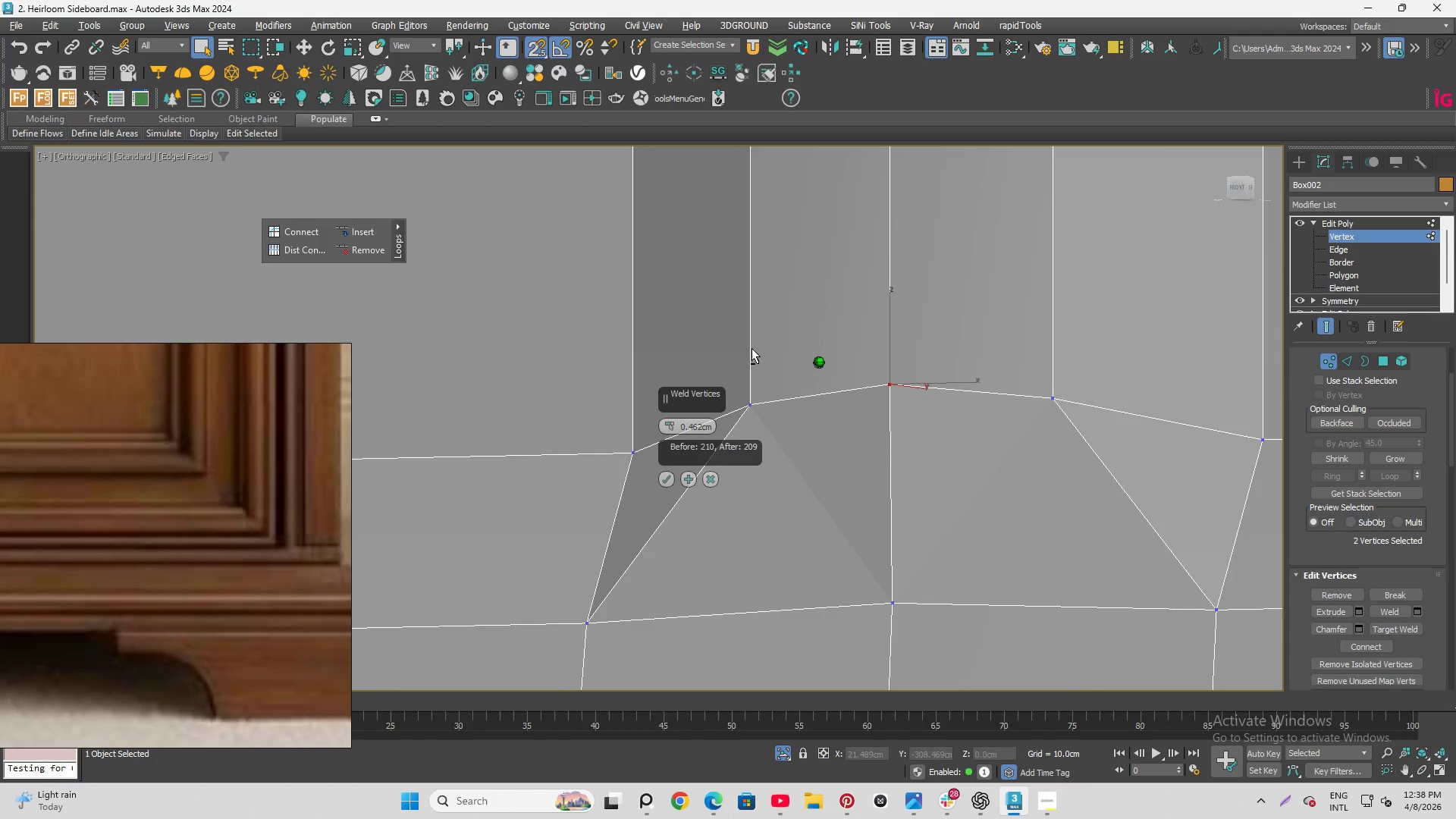 
hold_key(key=AltLeft, duration=0.75)
 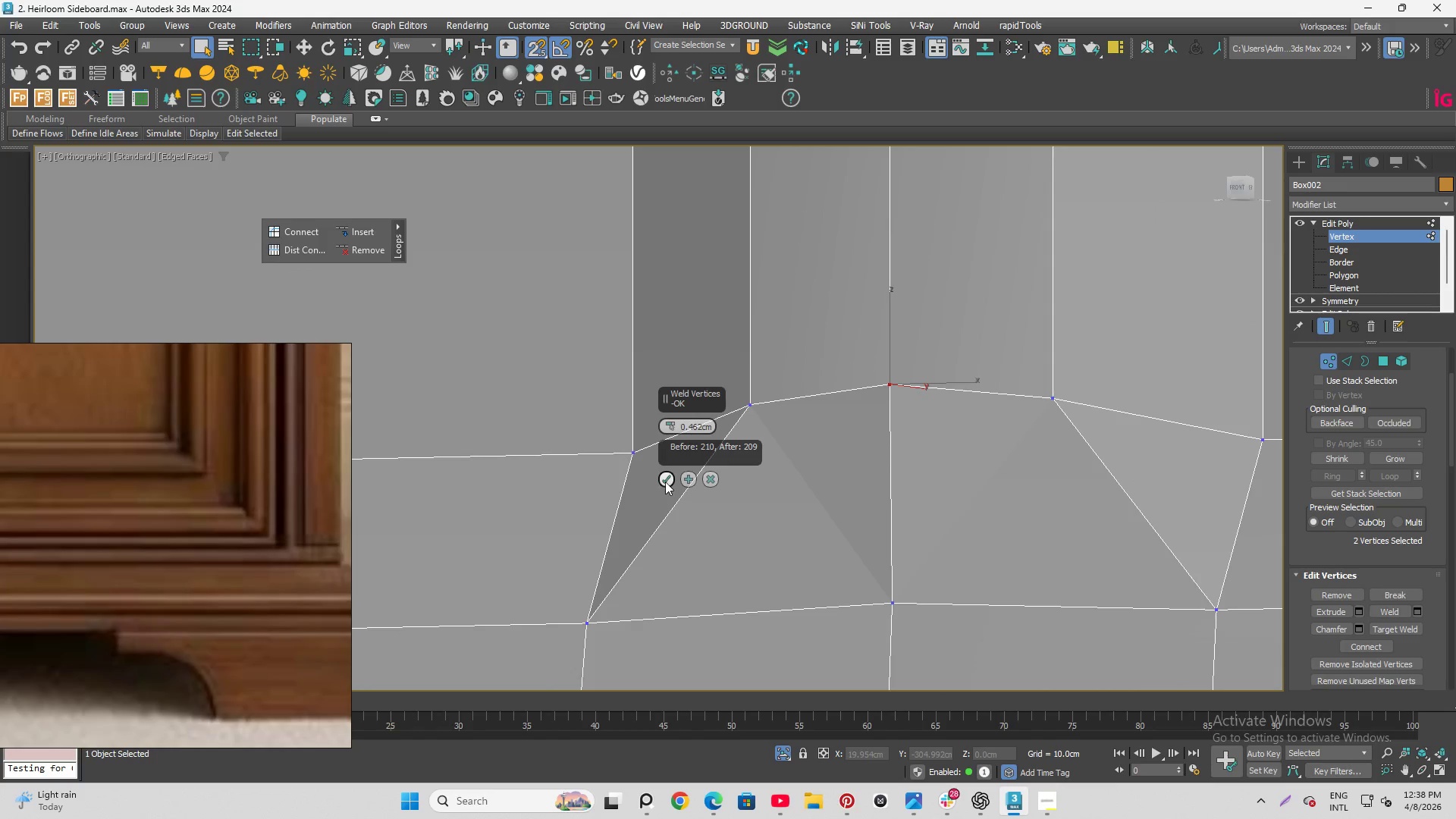 
left_click([666, 479])
 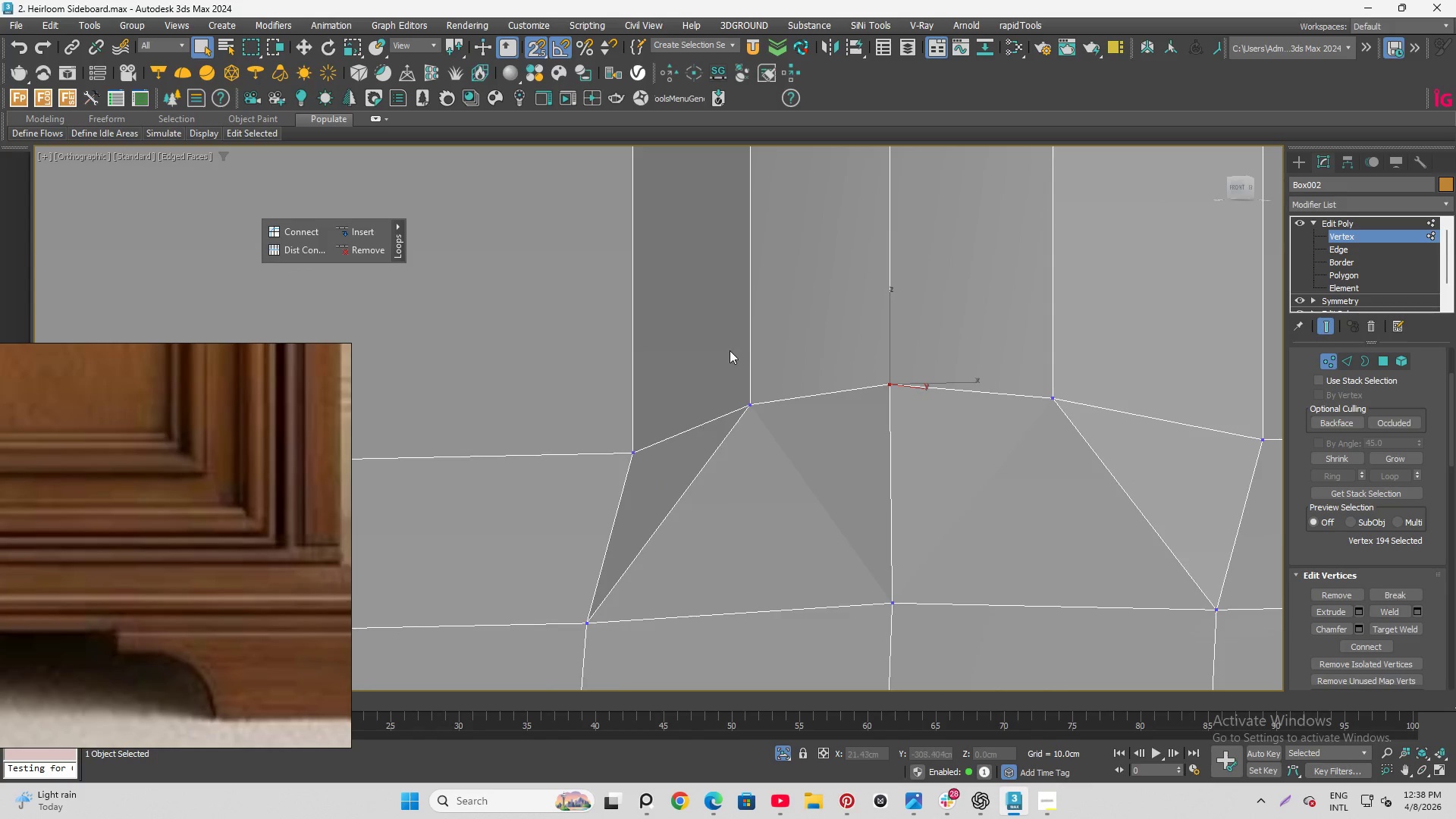 
scroll: coordinate [729, 350], scroll_direction: down, amount: 6.0
 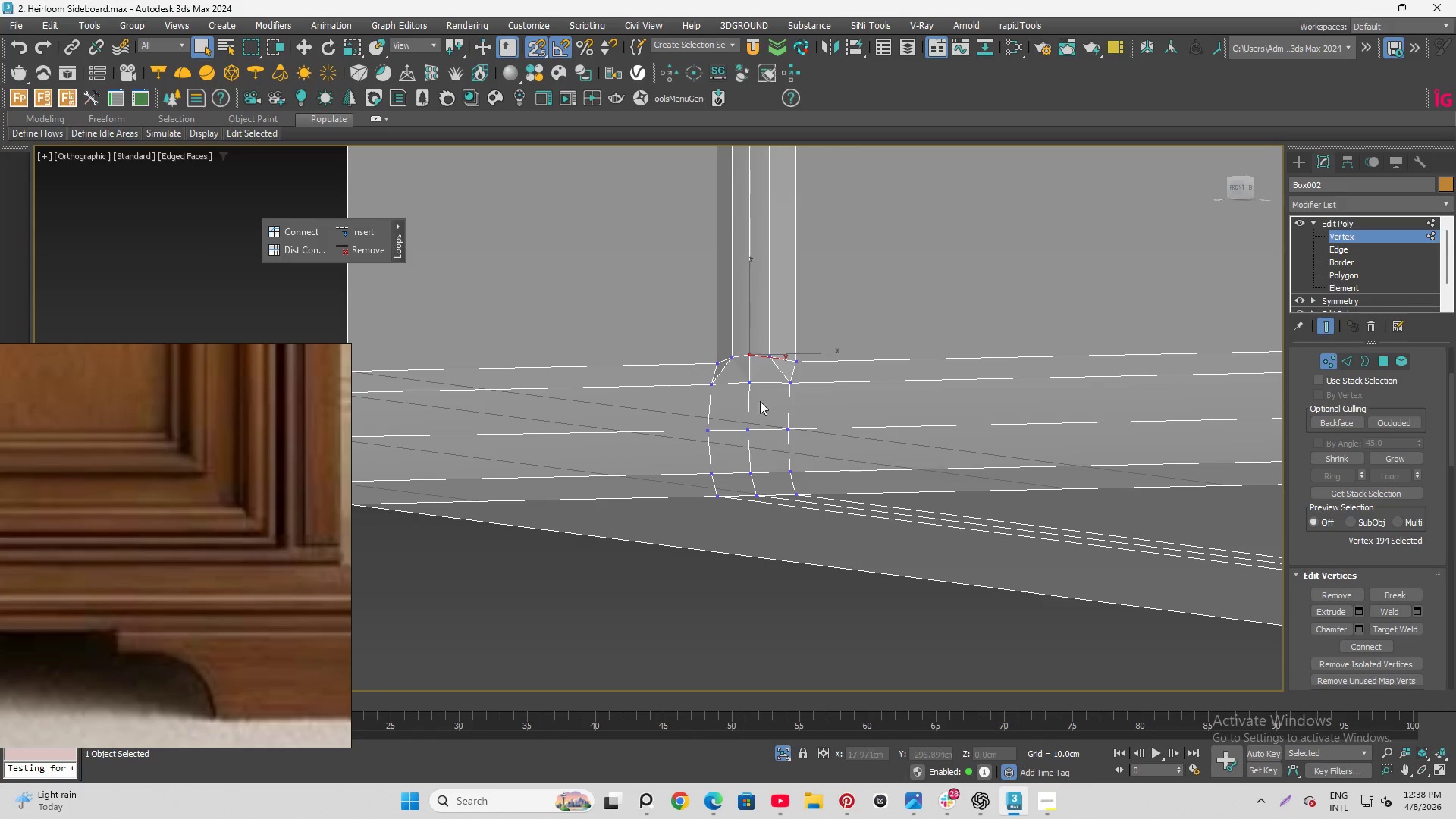 
hold_key(key=AltLeft, duration=1.22)
 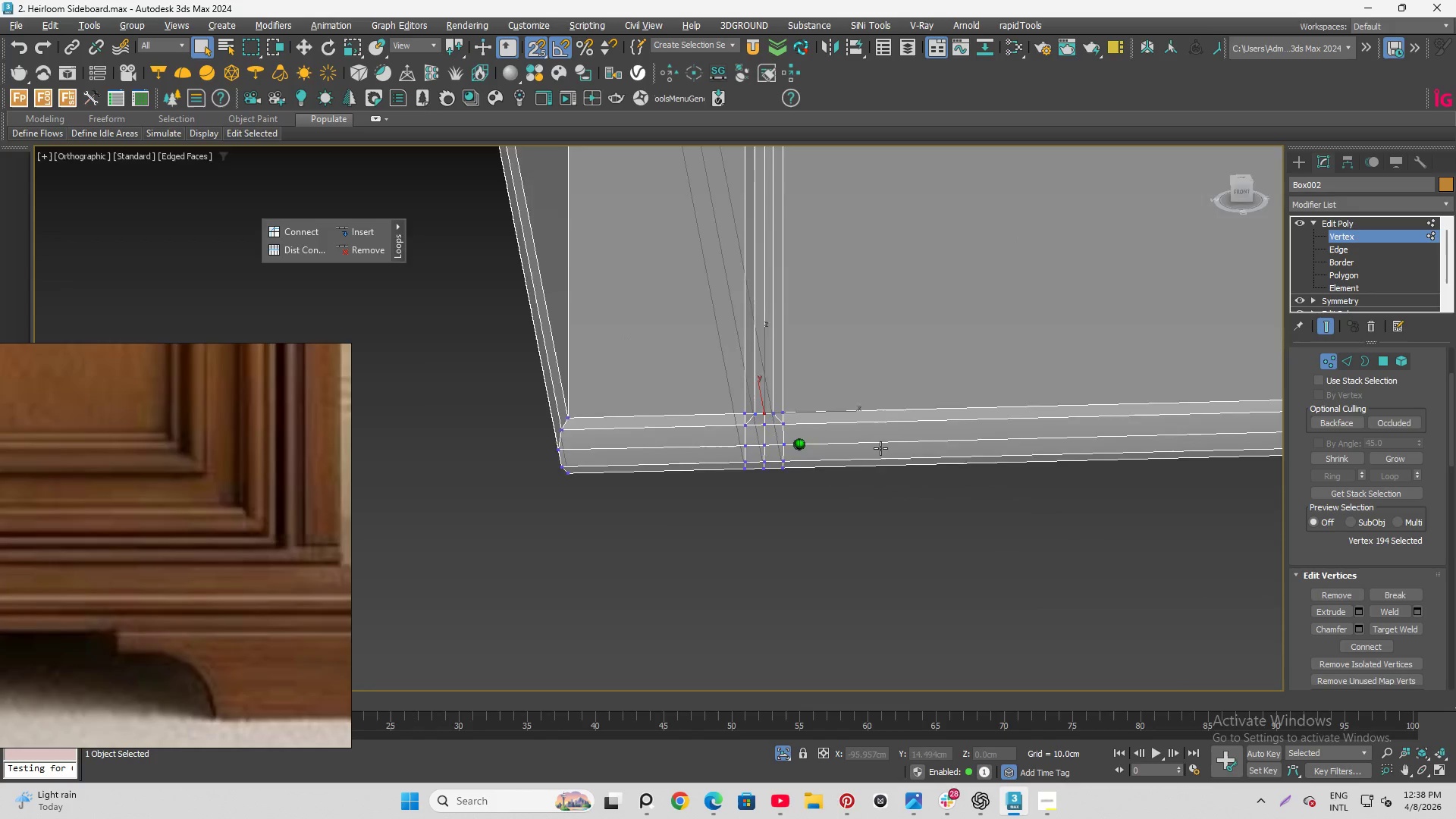 
hold_key(key=AltLeft, duration=1.5)
 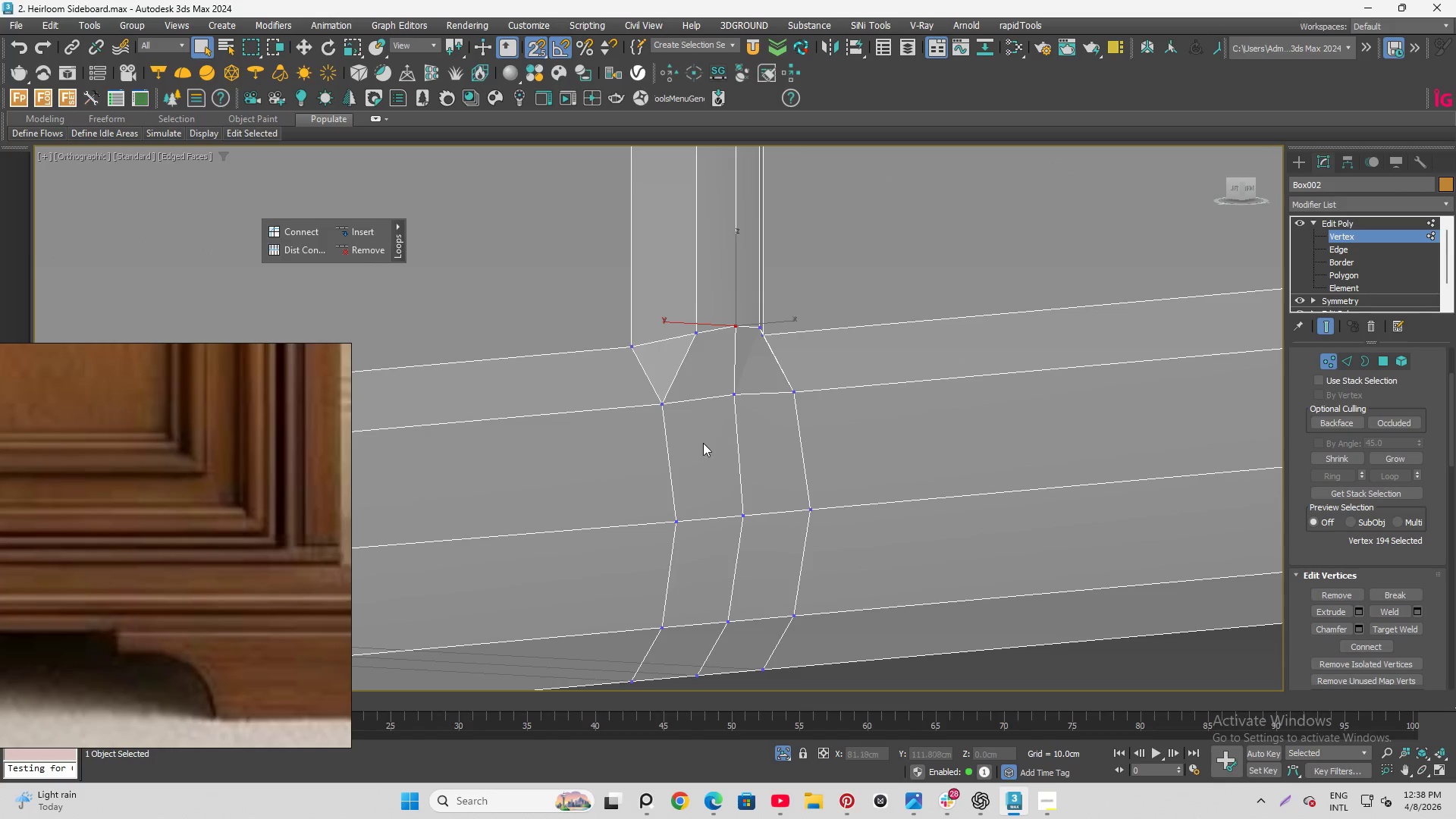 
scroll: coordinate [796, 444], scroll_direction: down, amount: 3.0
 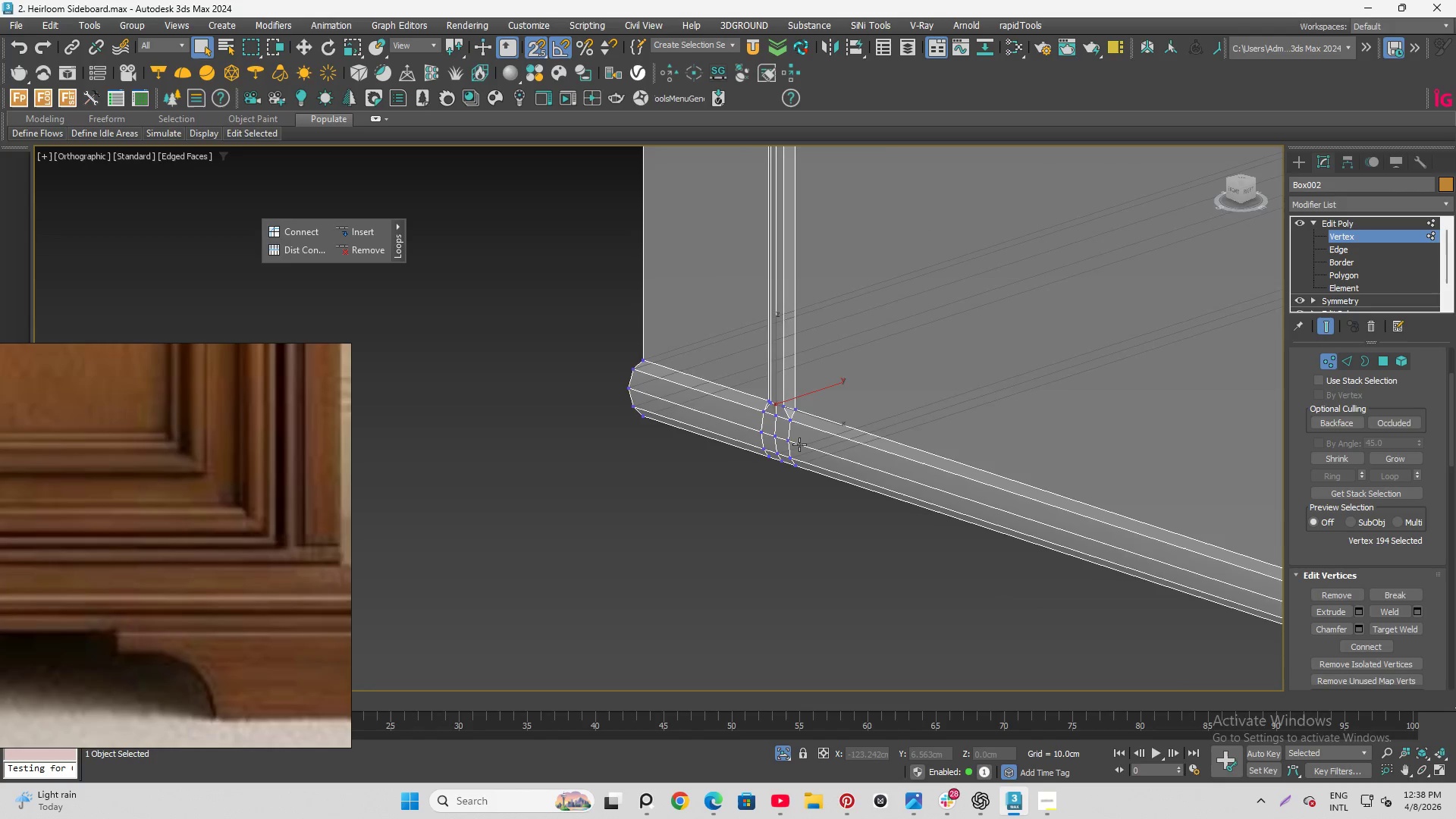 
key(Alt+AltLeft)
 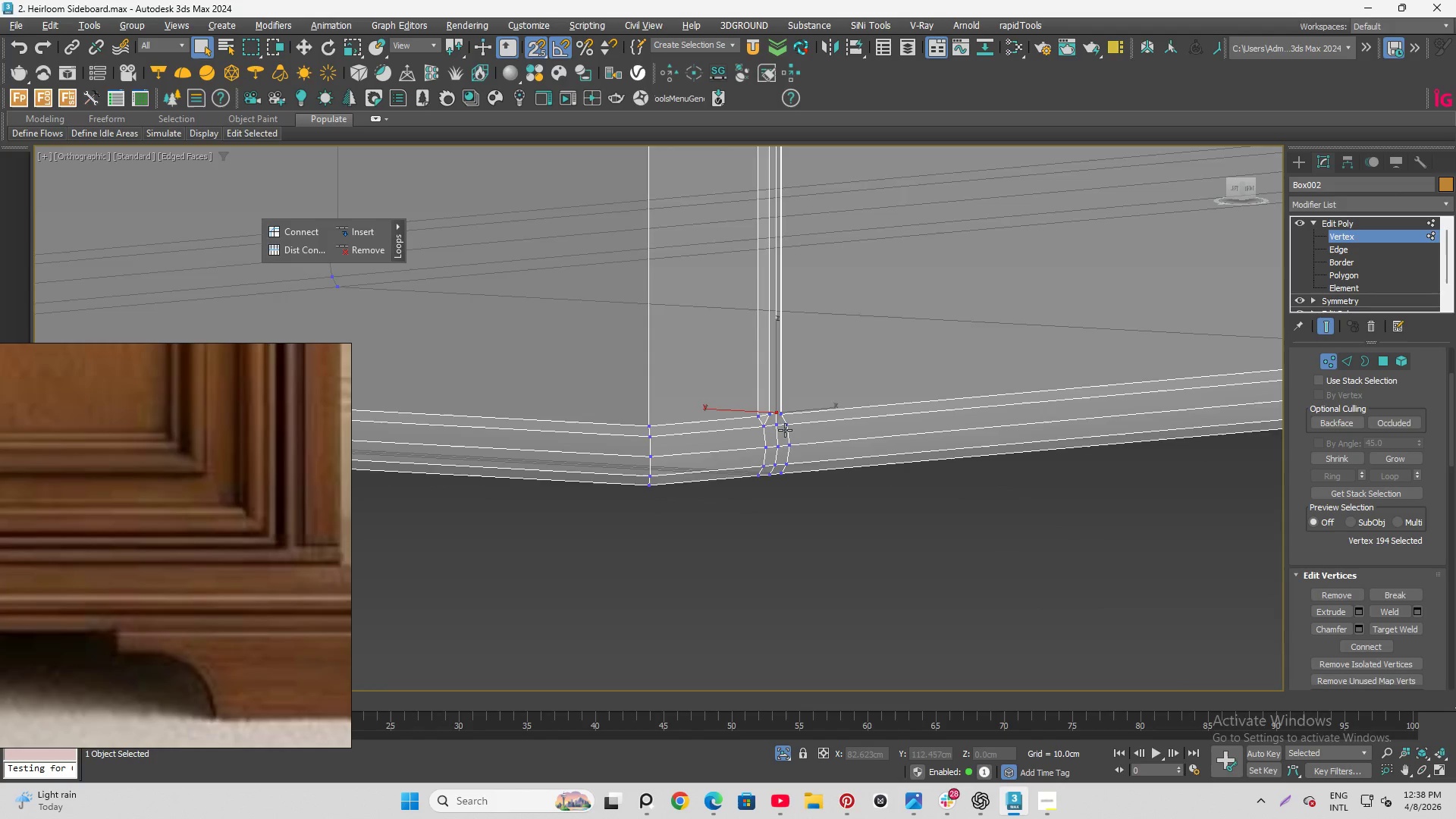 
key(Alt+AltLeft)
 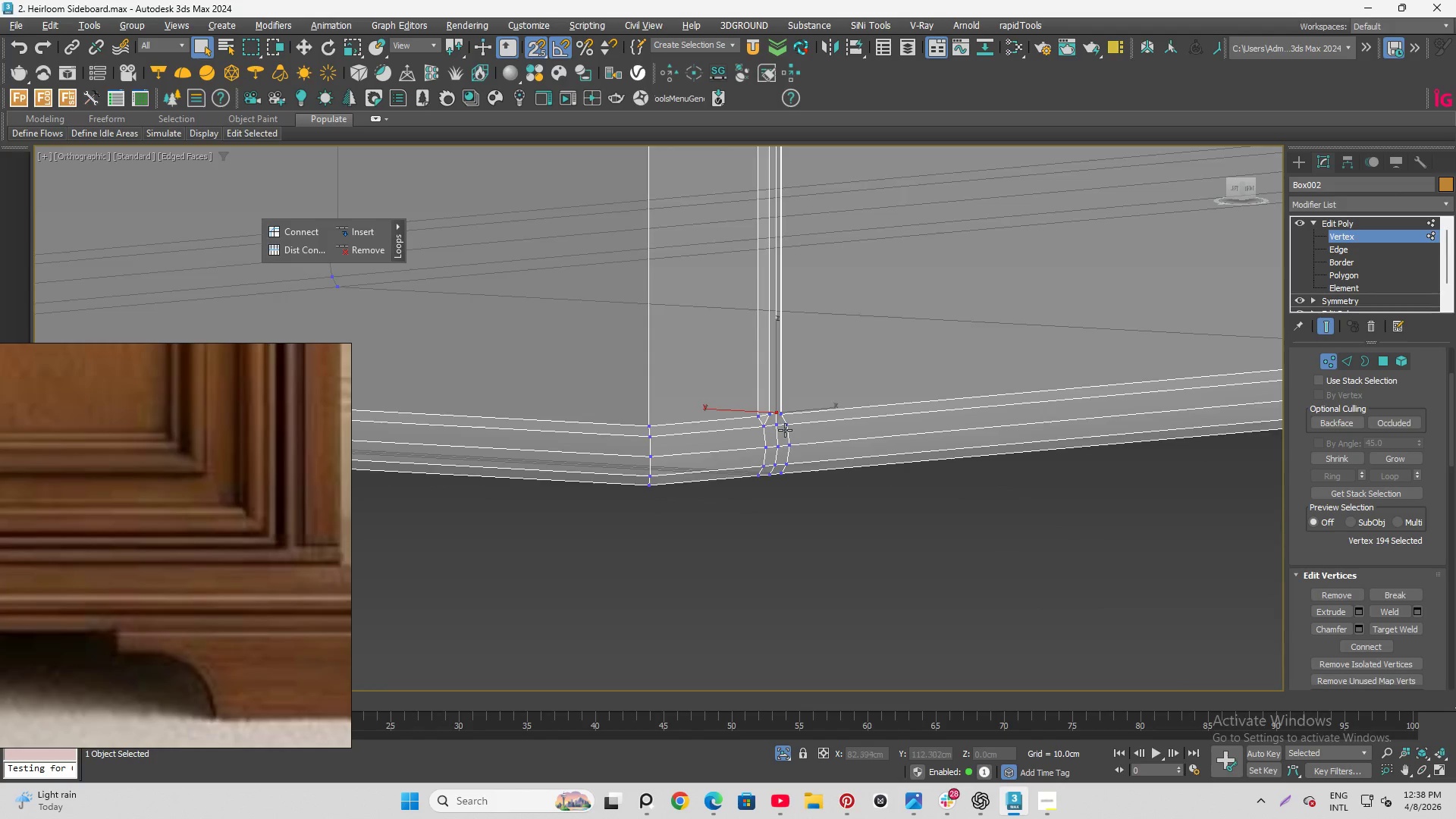 
scroll: coordinate [785, 432], scroll_direction: up, amount: 5.0
 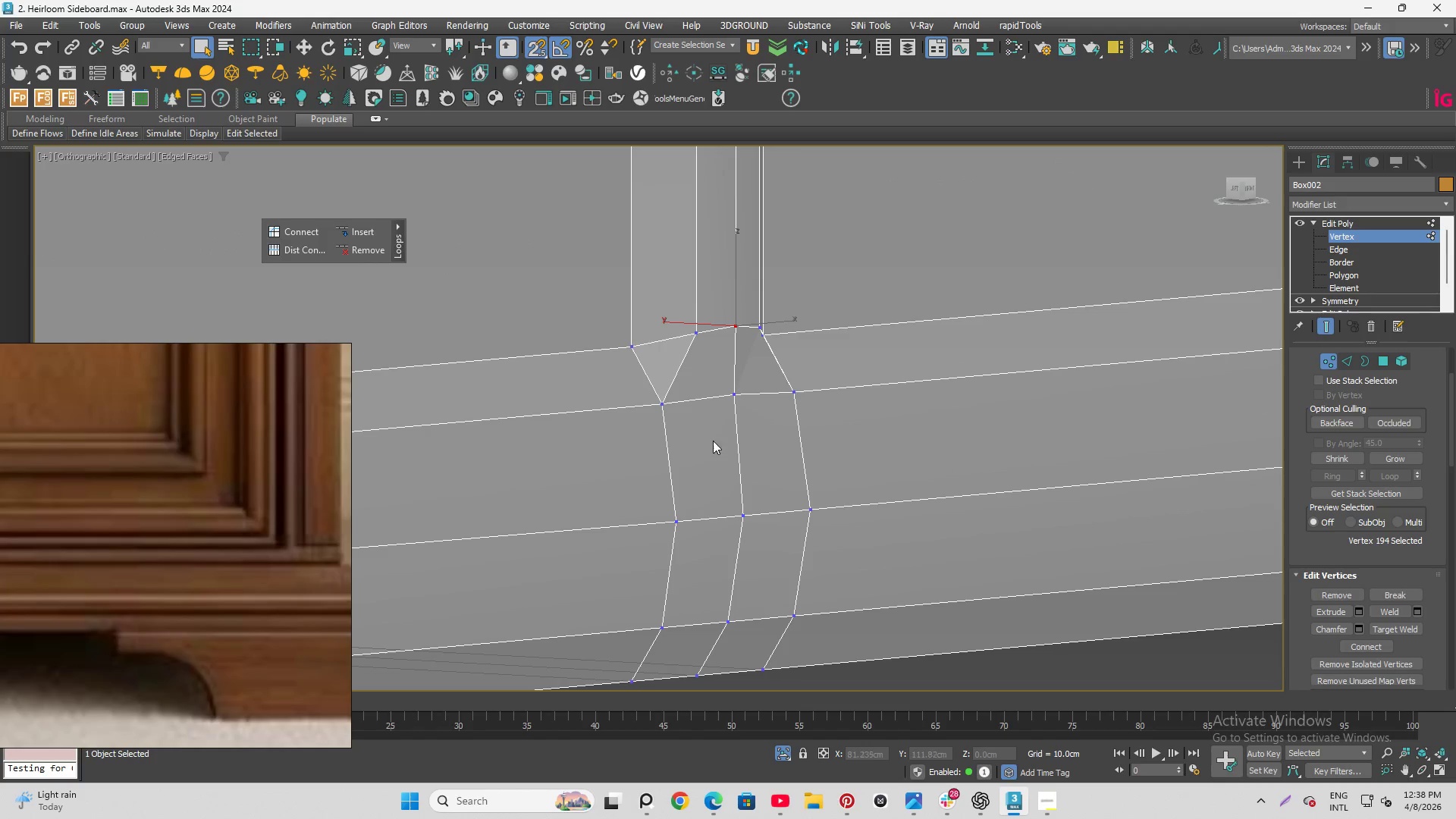 
hold_key(key=AltLeft, duration=1.5)
scroll: coordinate [723, 438], scroll_direction: up, amount: 1.0
 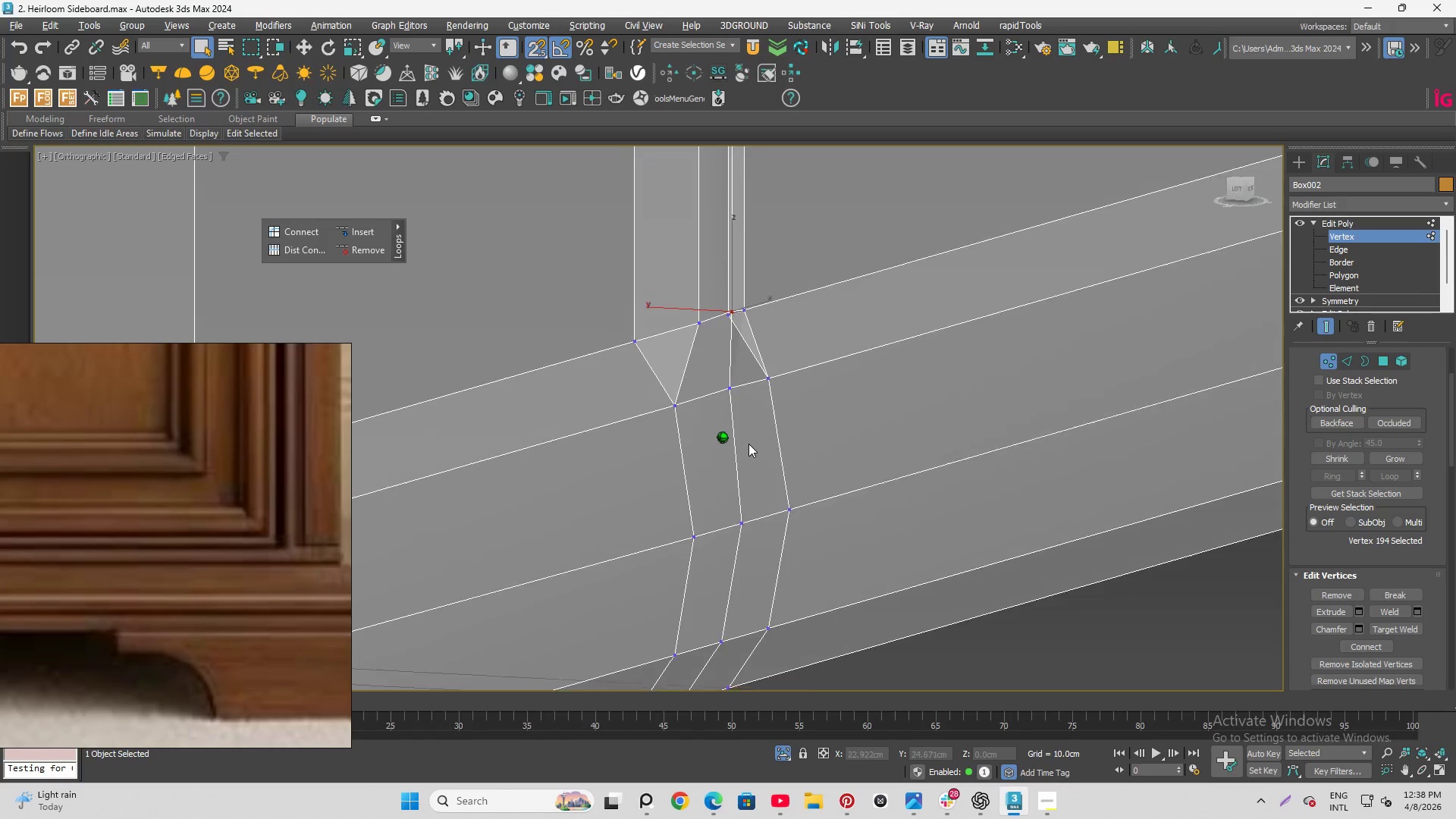 
key(Alt+AltLeft)
 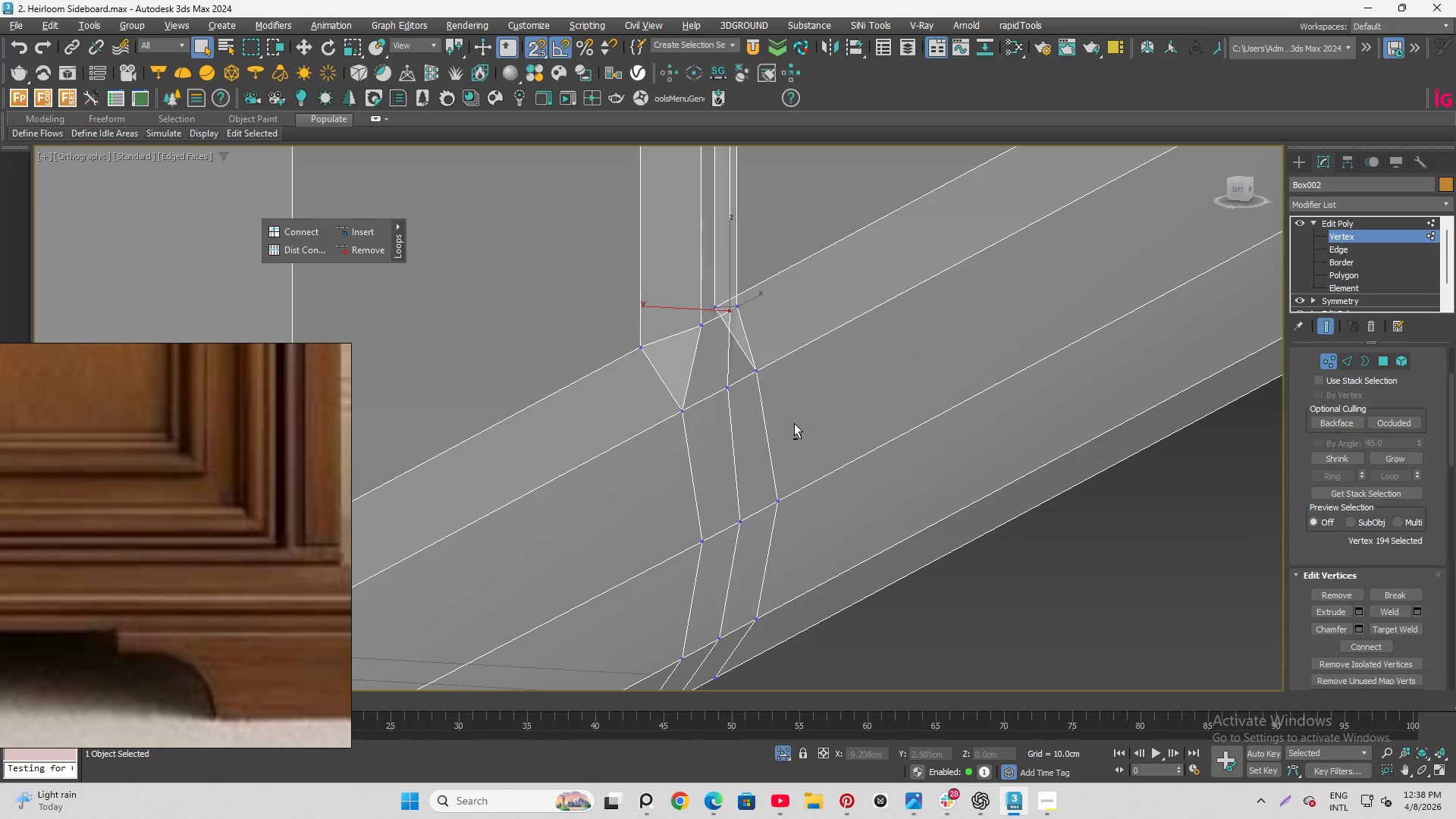 
key(Alt+AltLeft)
 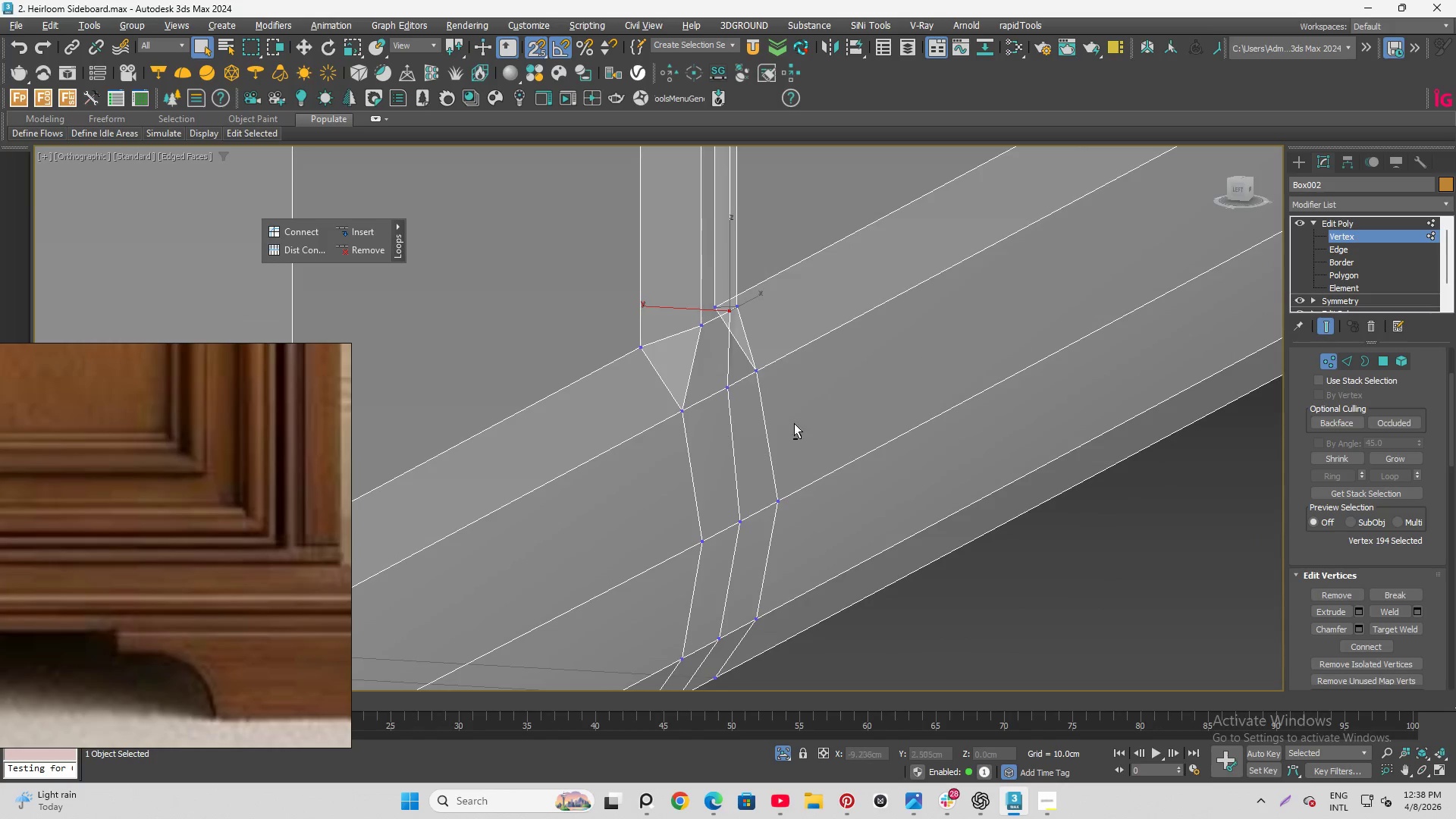 
key(Alt+AltLeft)
 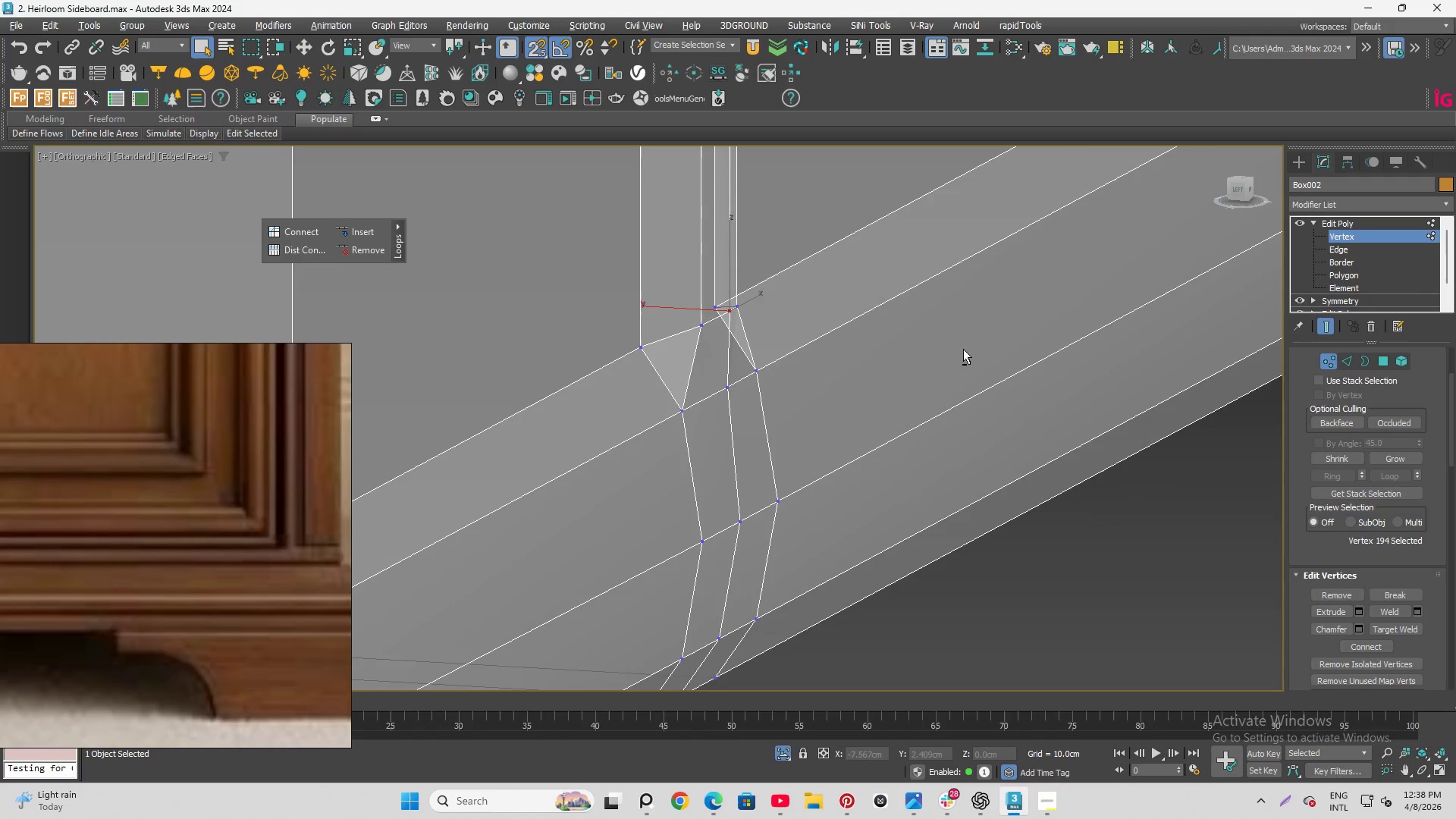 
key(Alt+AltLeft)
 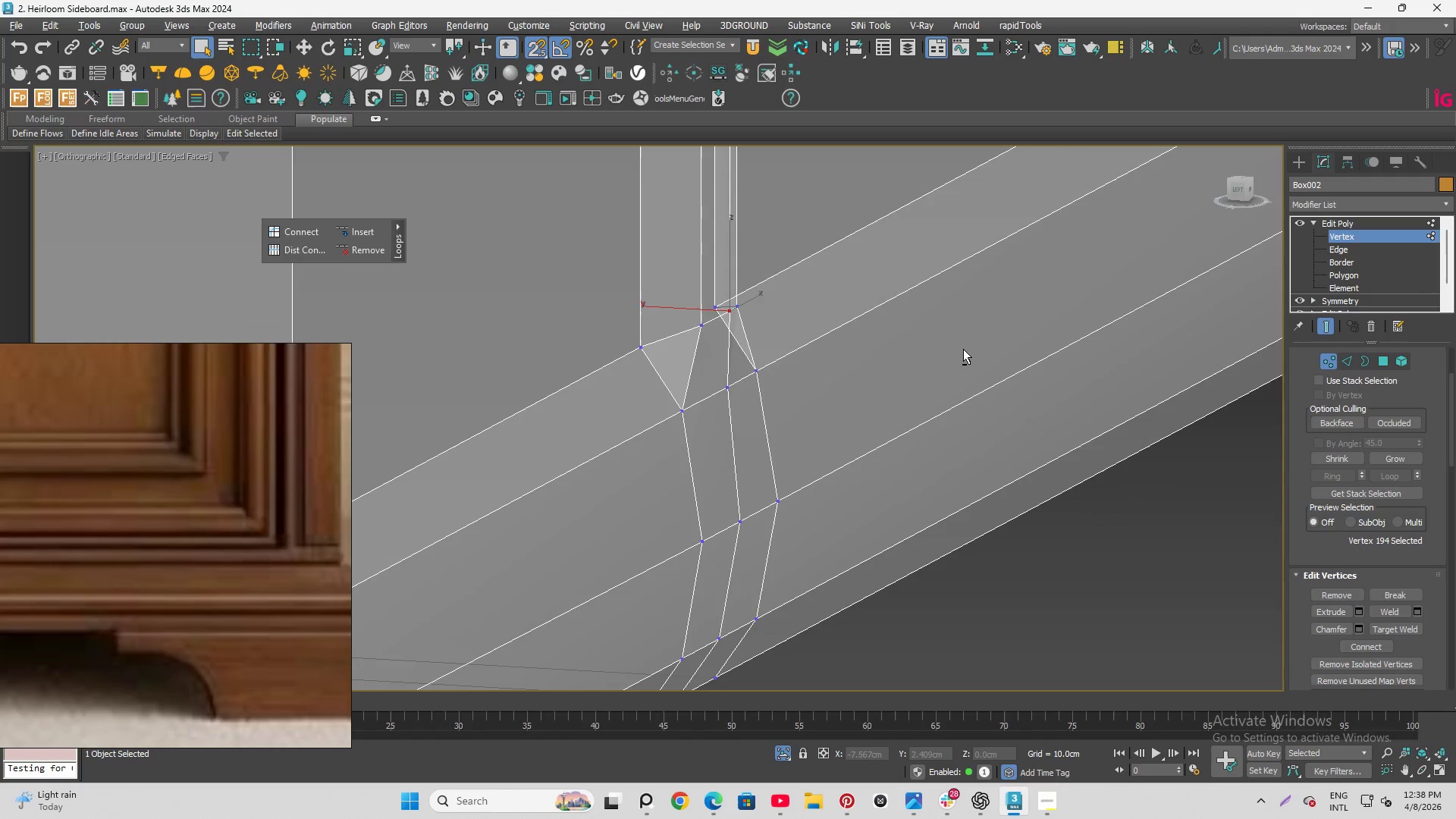 
key(Alt+AltLeft)
 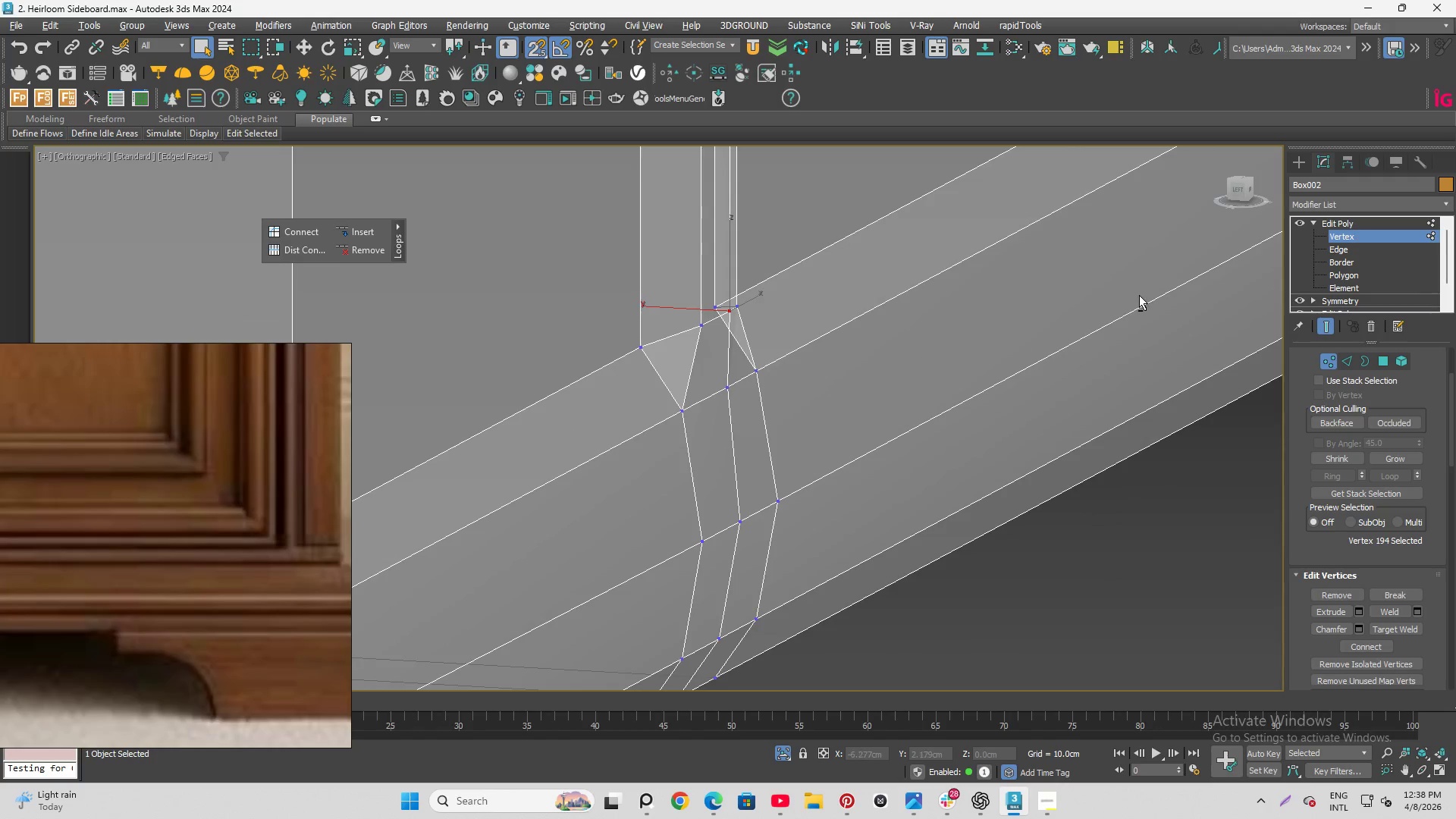 
key(Alt+AltLeft)
 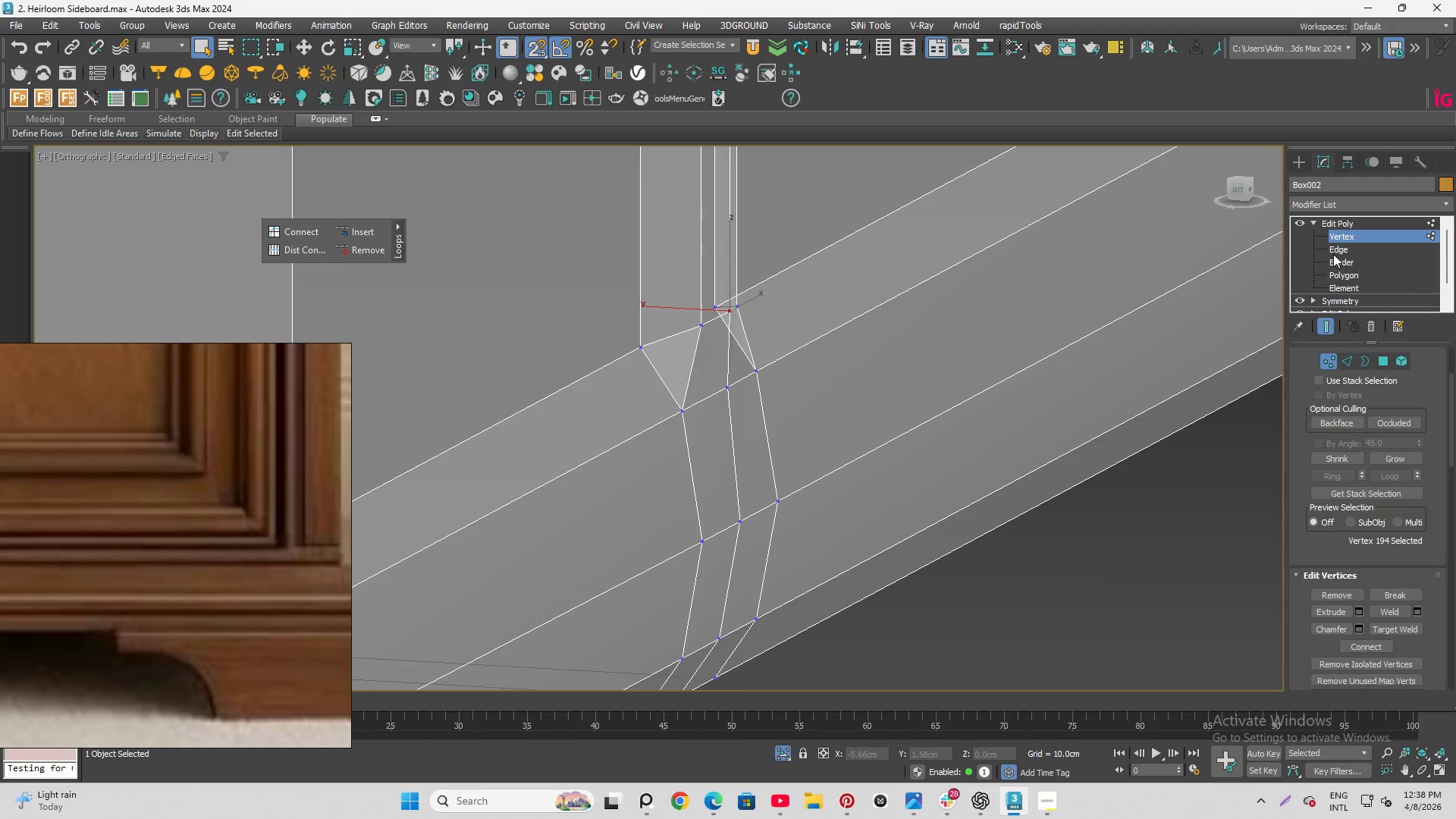 
left_click([1337, 247])
 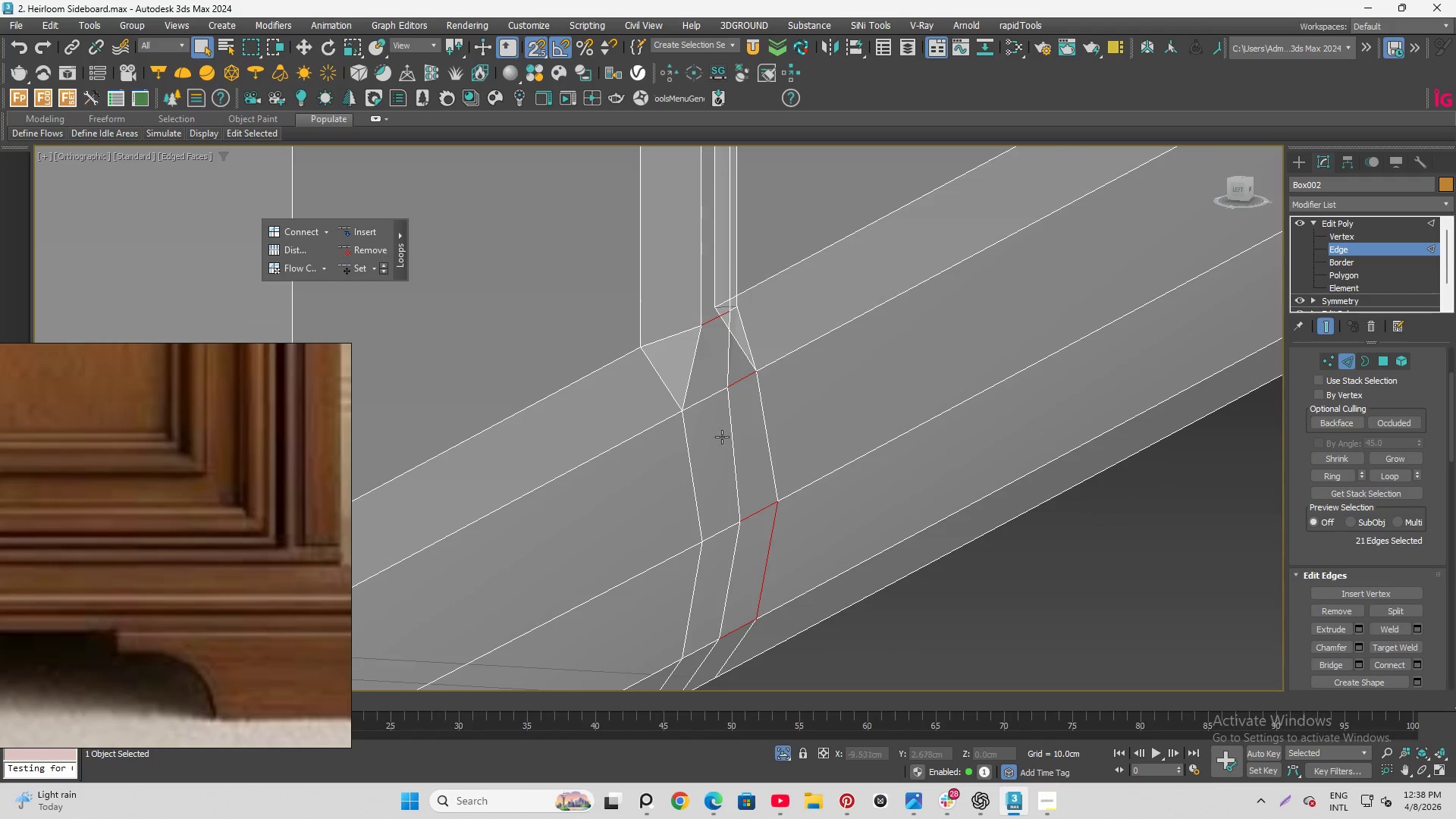 
left_click([736, 438])
 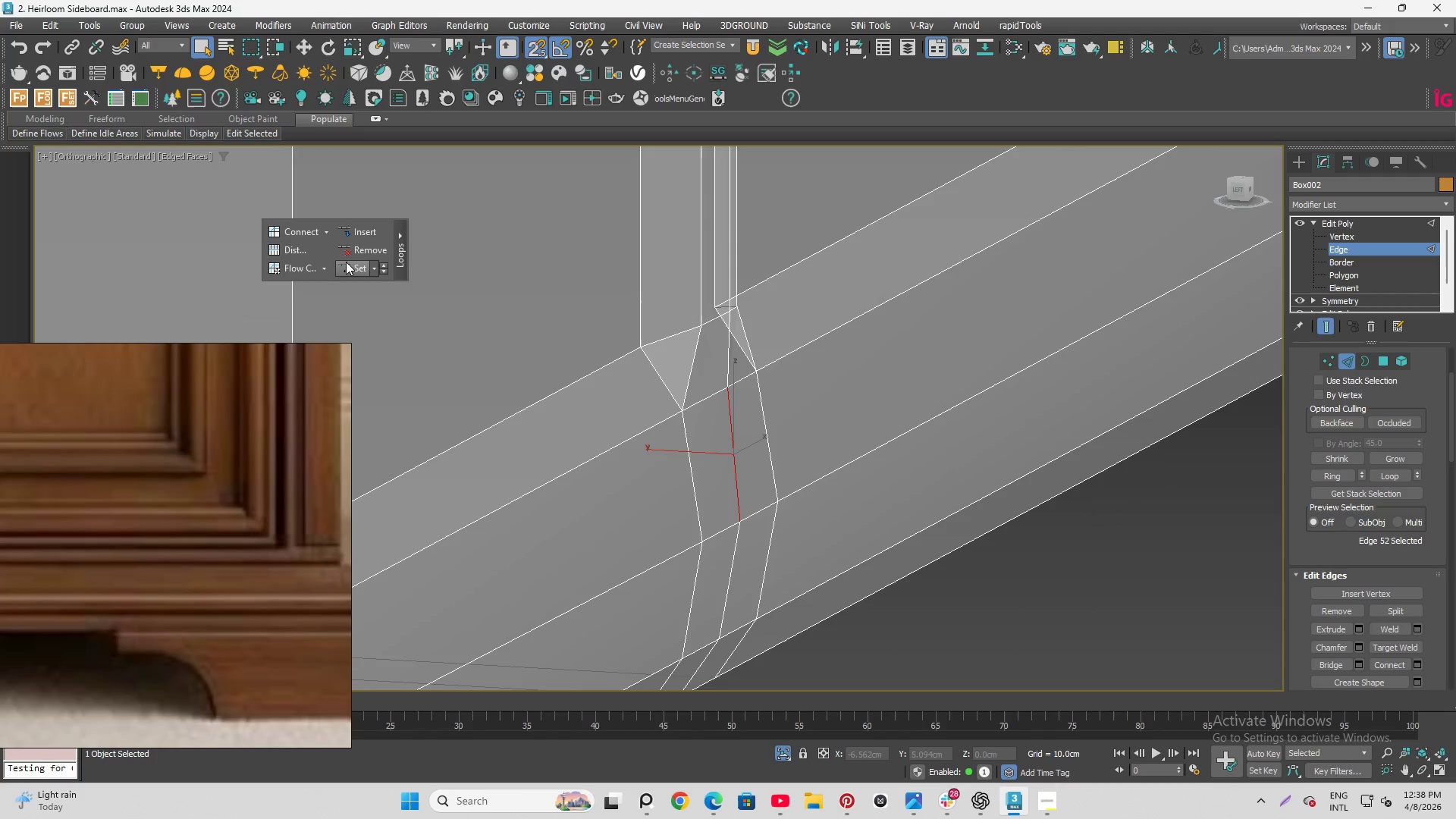 
left_click([344, 262])
 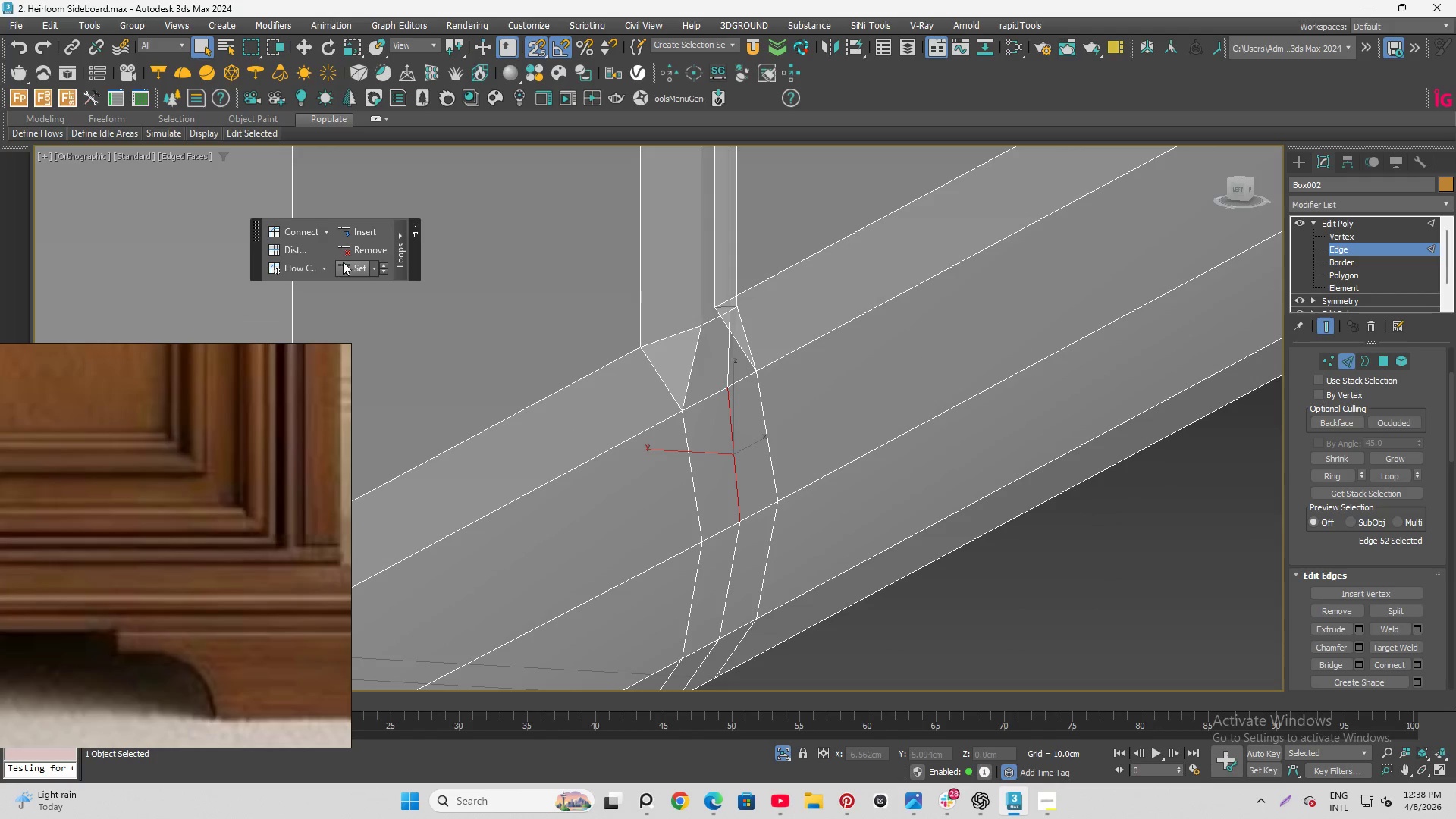 
left_click([343, 262])
 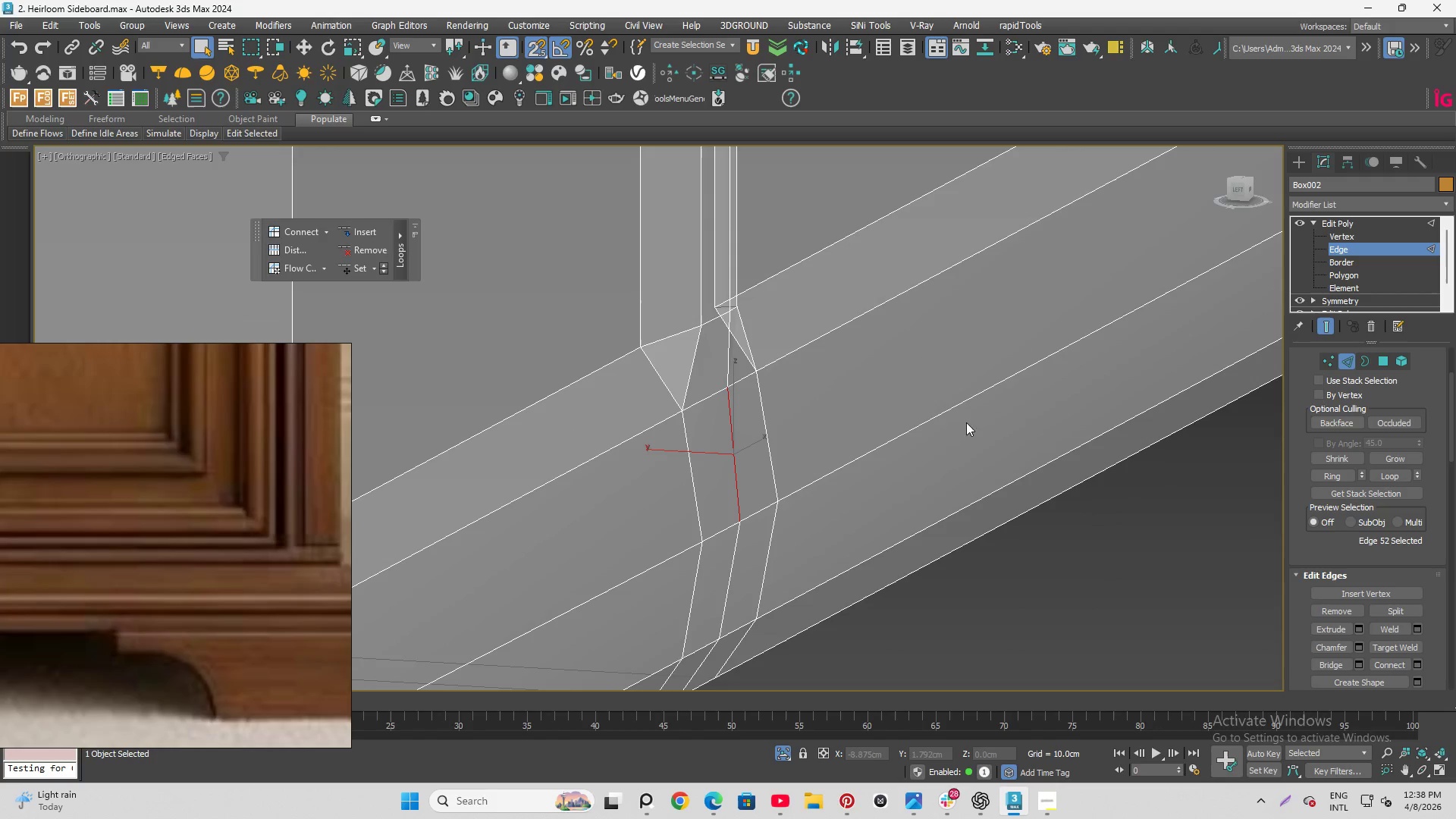 
hold_key(key=AltLeft, duration=1.5)
 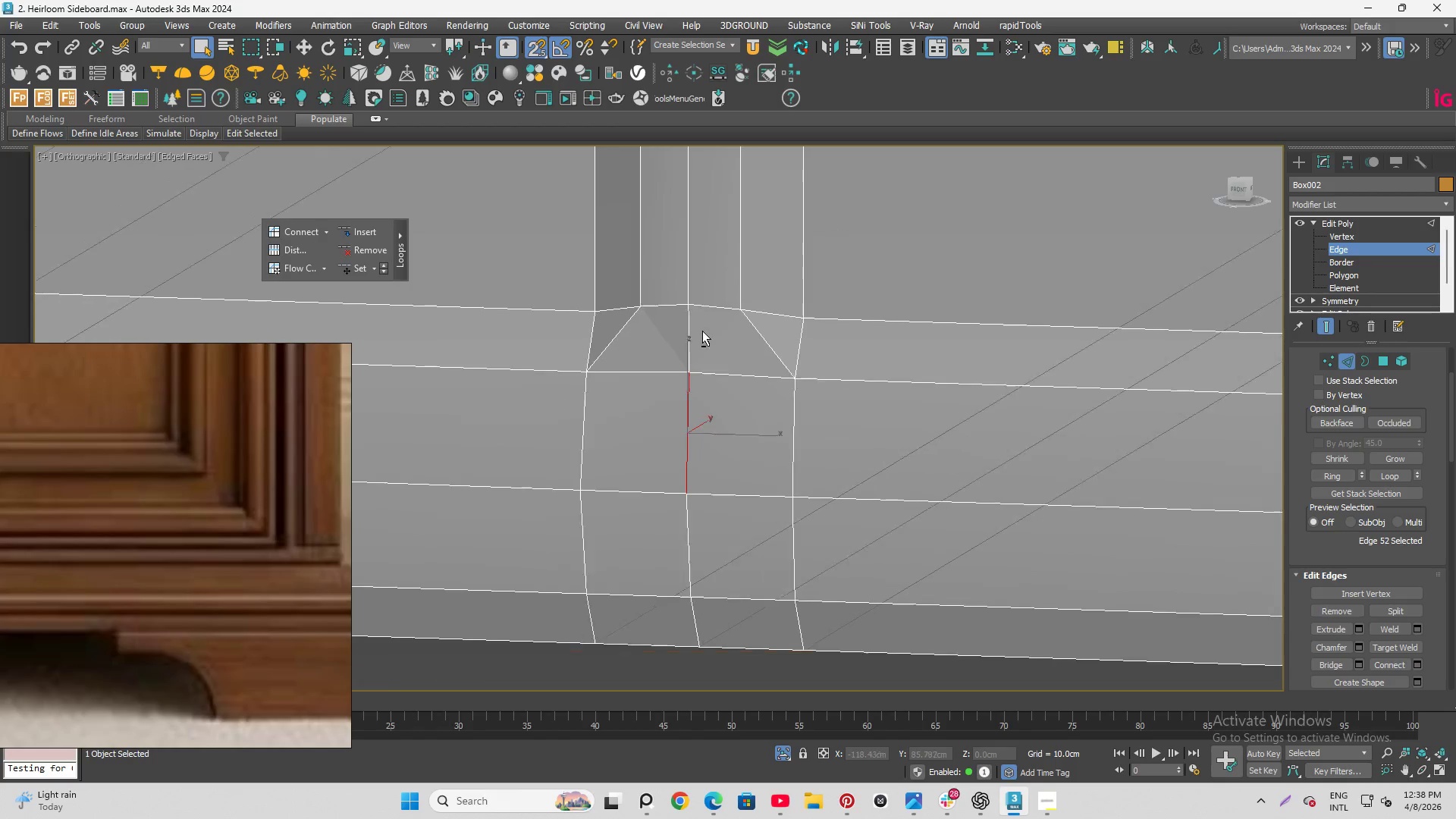 
hold_key(key=AltLeft, duration=0.53)
 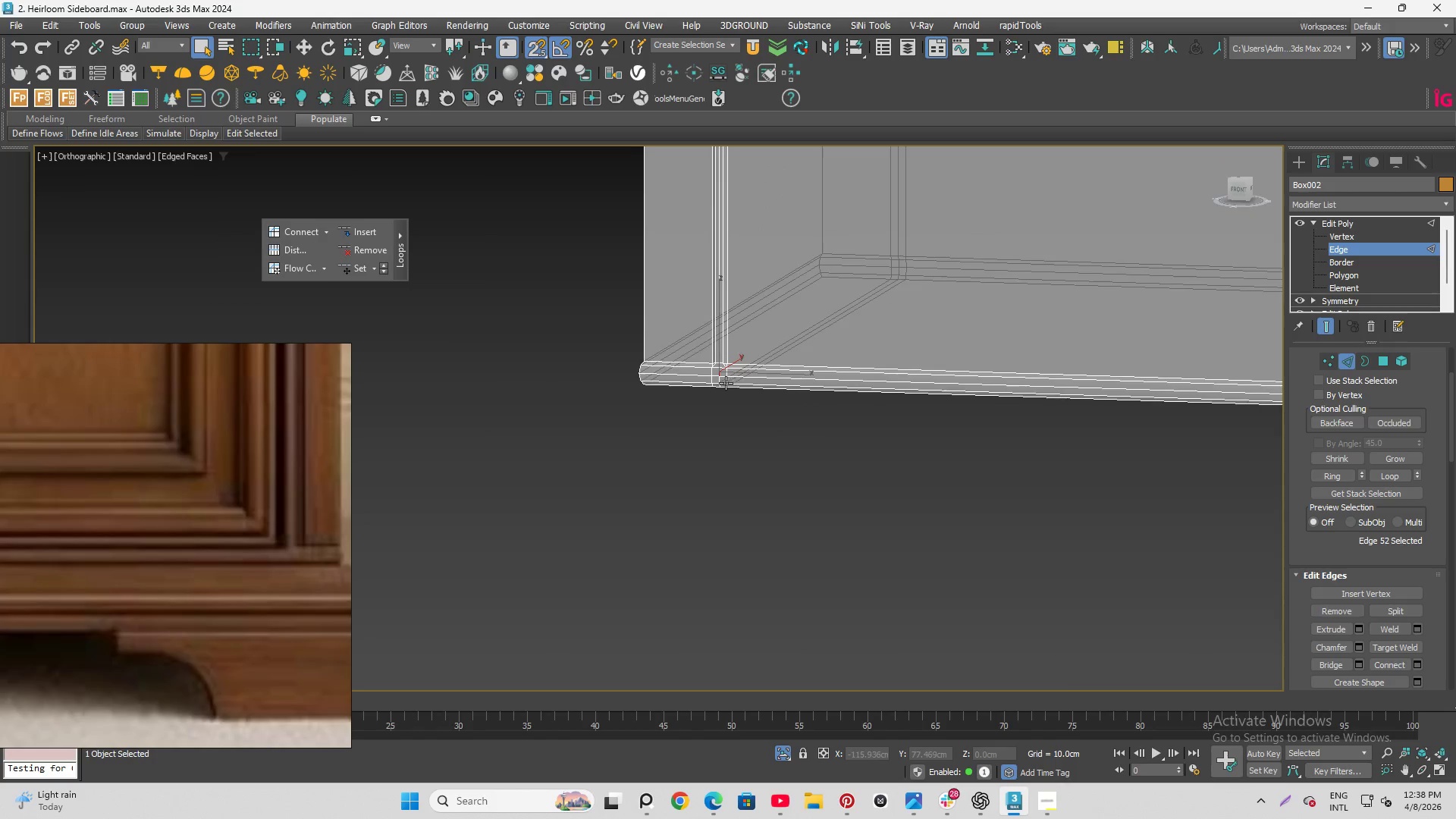 
hold_key(key=AltLeft, duration=1.5)
 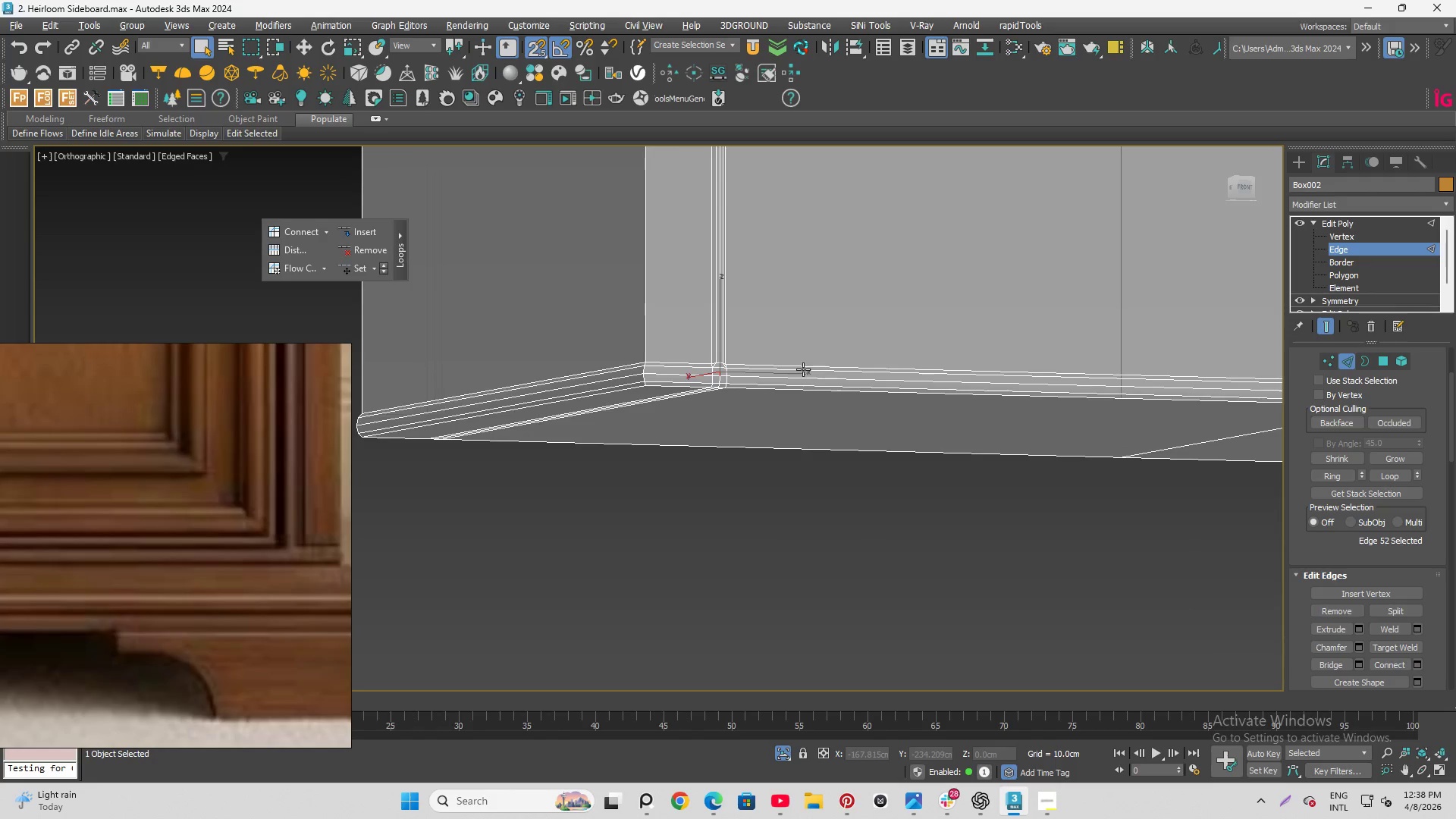 
scroll: coordinate [729, 383], scroll_direction: down, amount: 10.0
 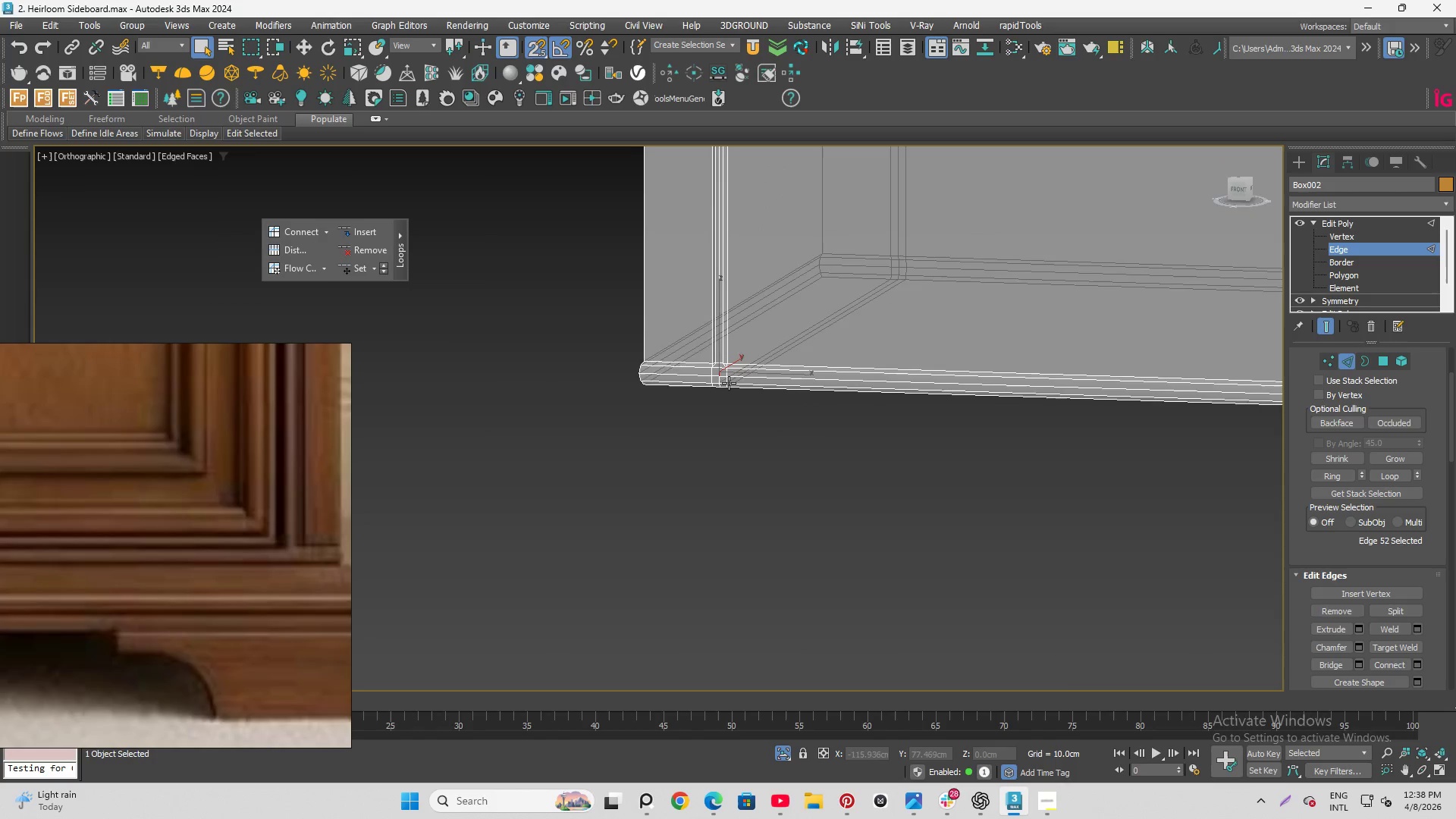 
hold_key(key=AltLeft, duration=0.67)
 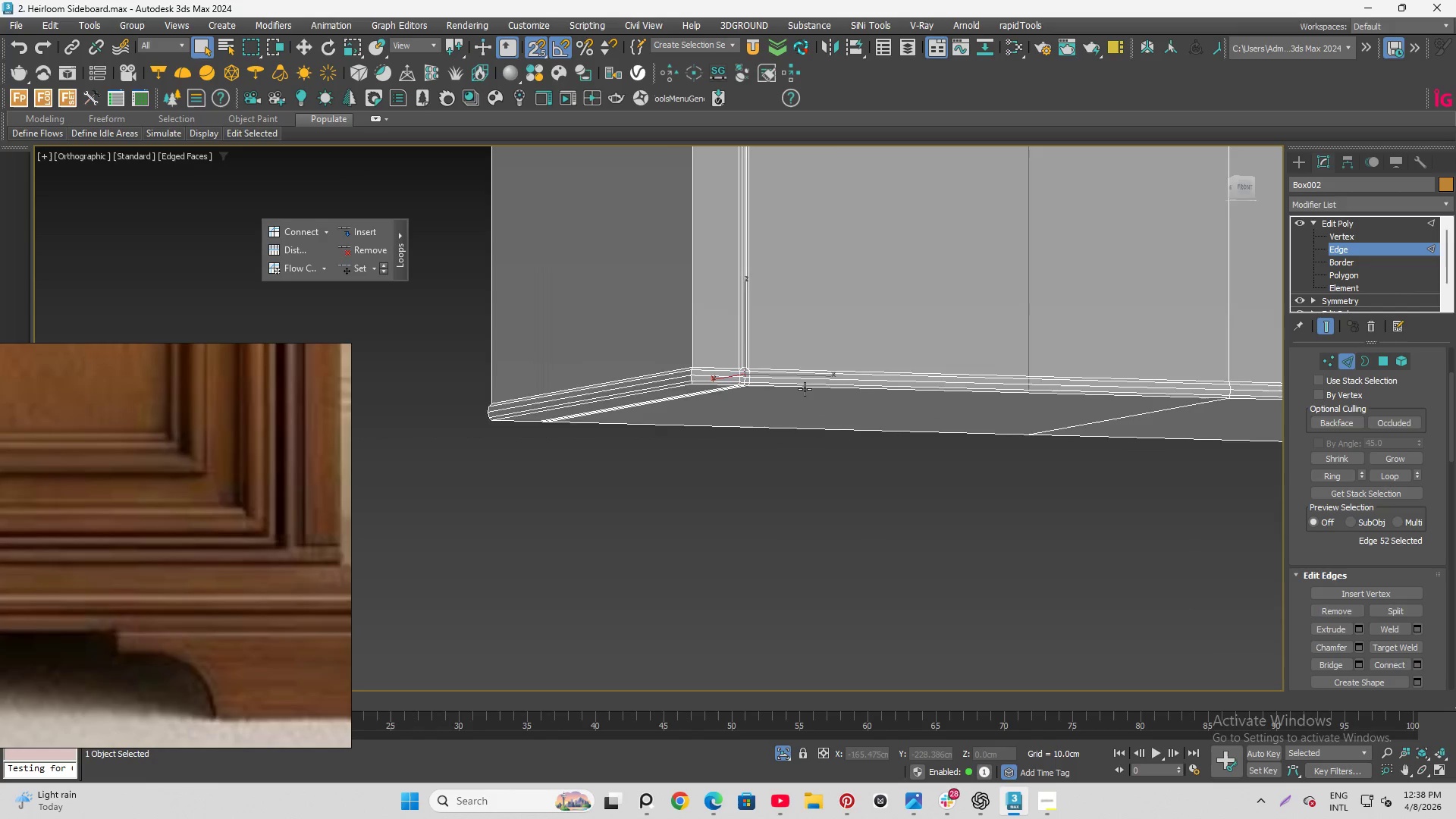 
hold_key(key=AltLeft, duration=1.17)
scroll: coordinate [700, 353], scroll_direction: down, amount: 7.0
 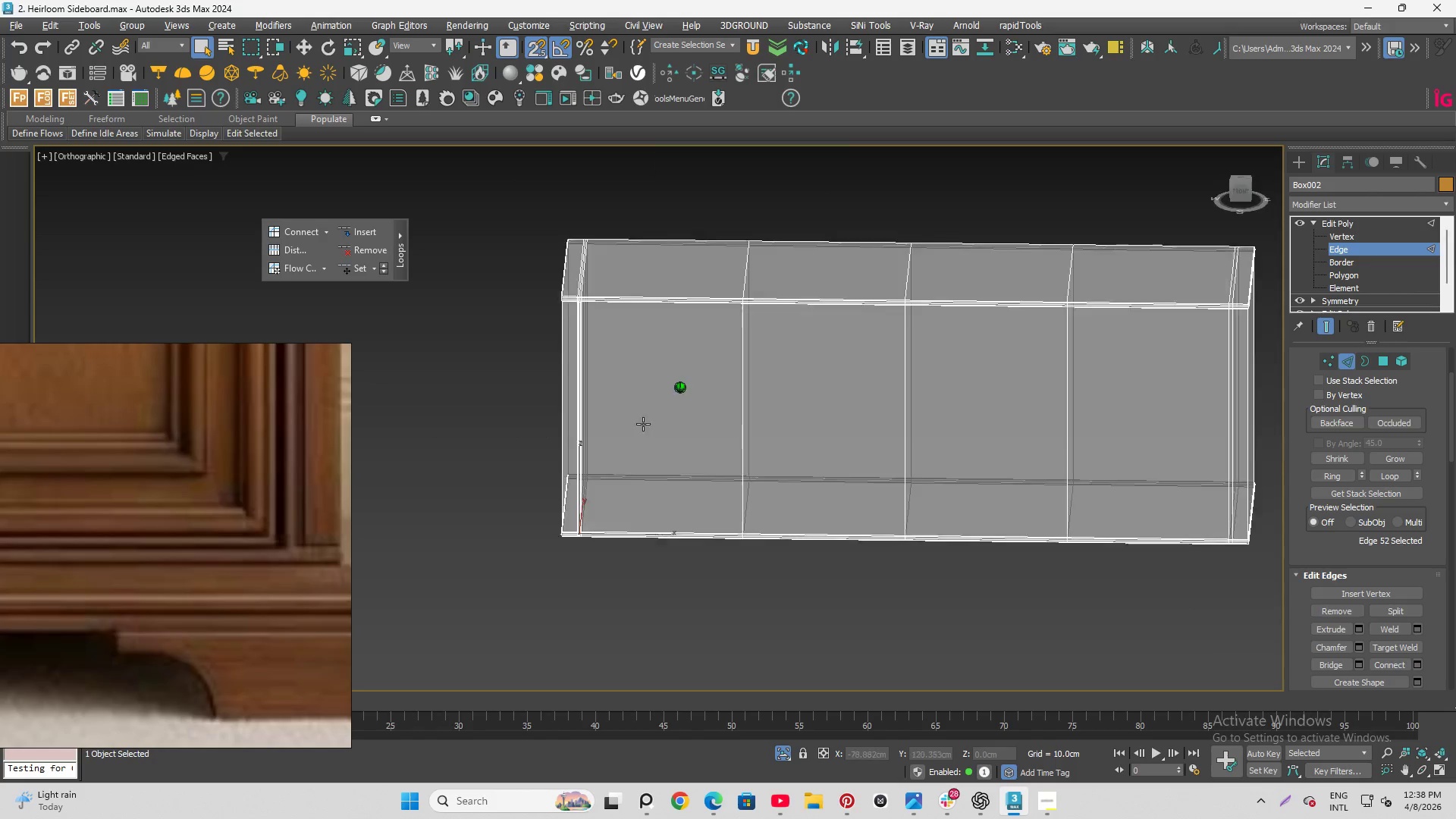 
scroll: coordinate [576, 262], scroll_direction: up, amount: 11.0
 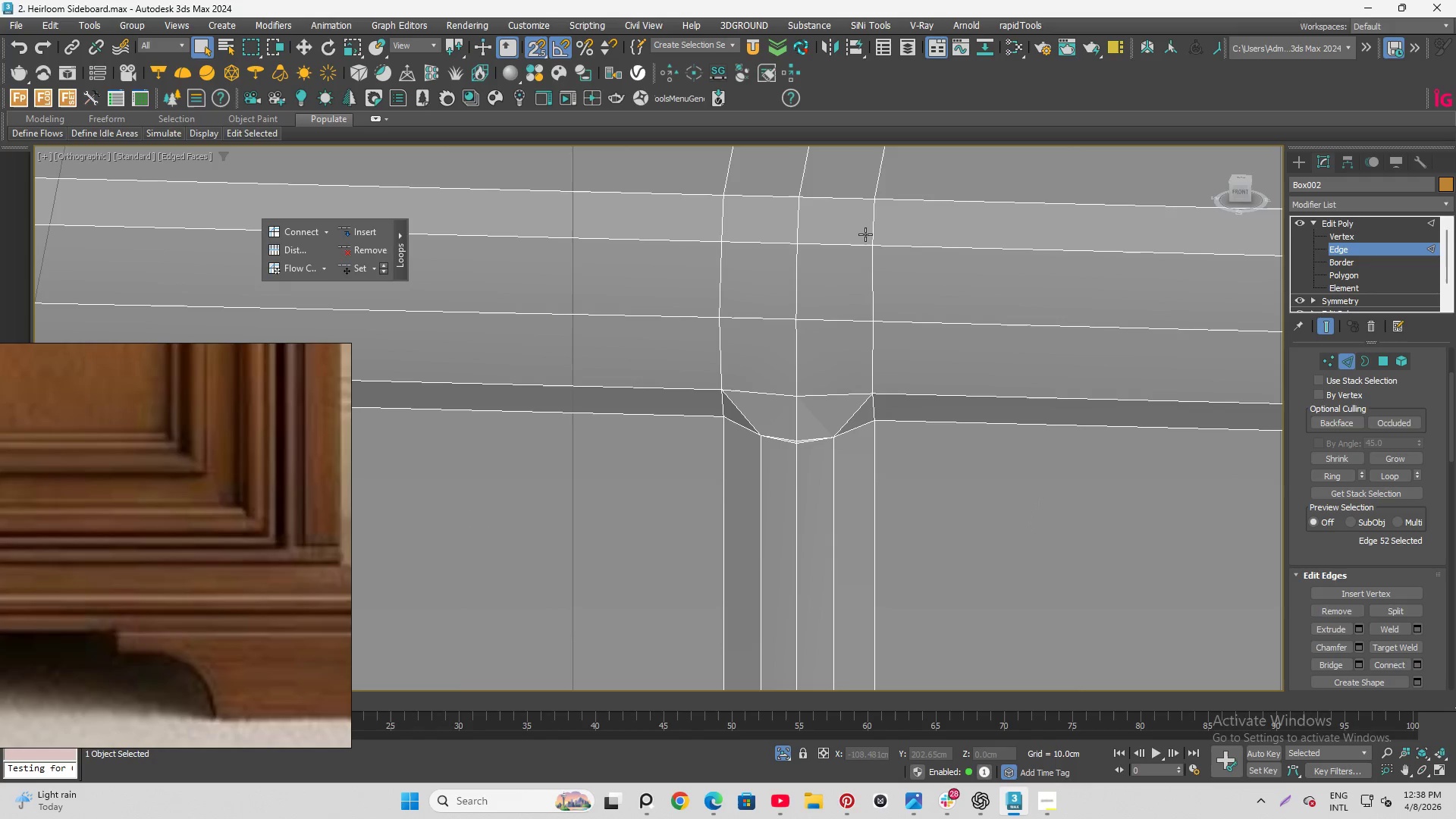 
hold_key(key=AltLeft, duration=0.36)